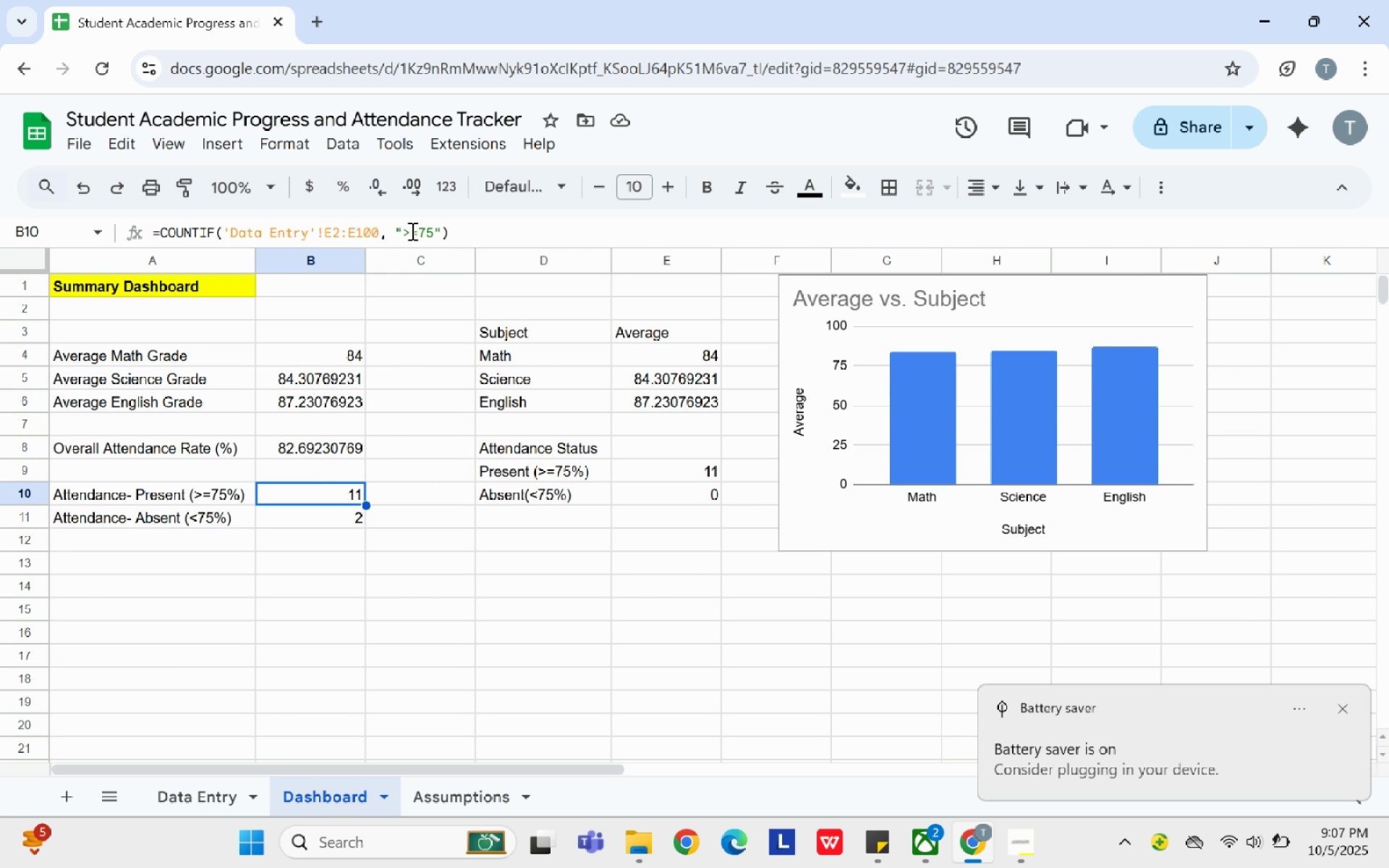 
wait(13.4)
 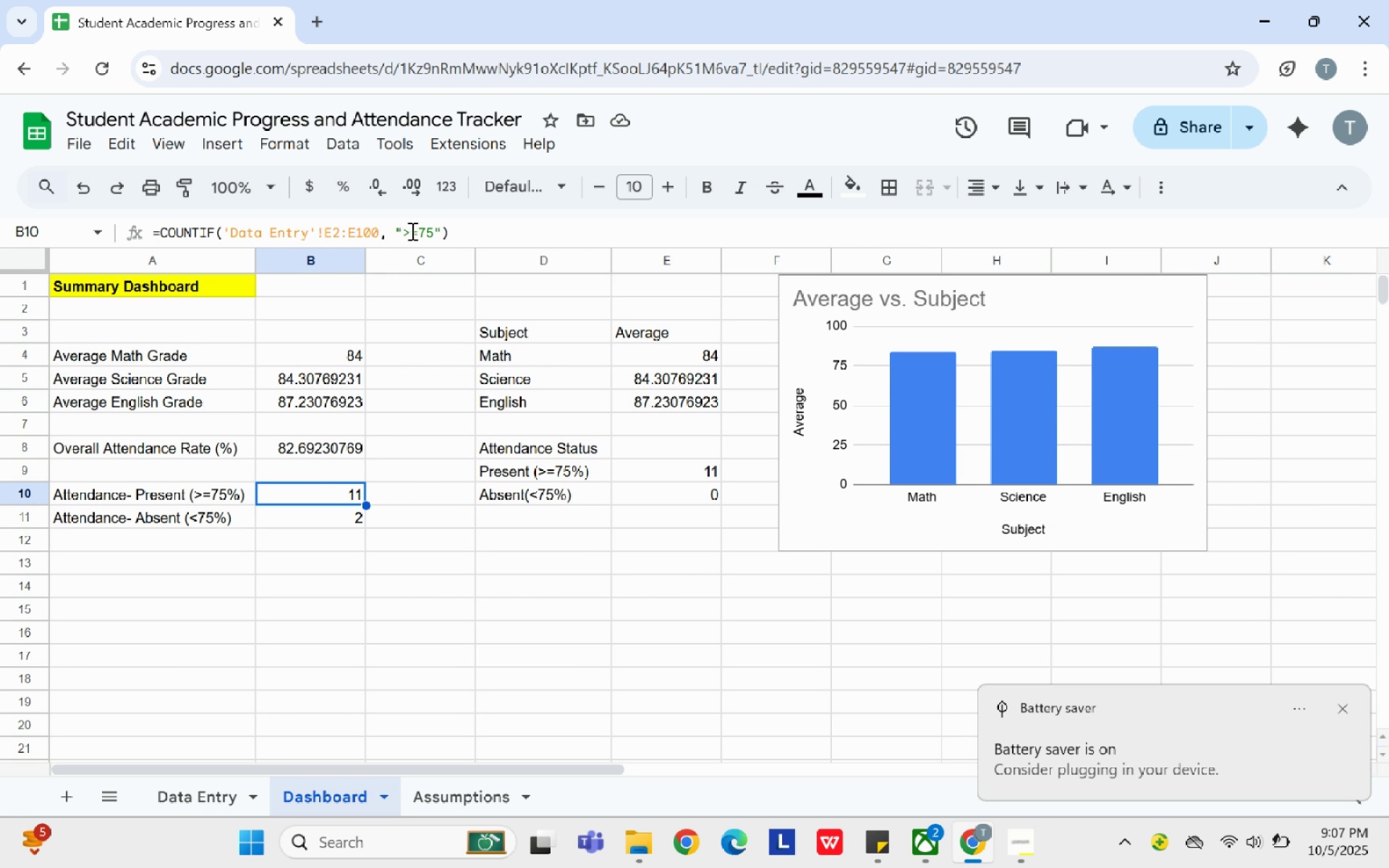 
left_click([419, 231])
 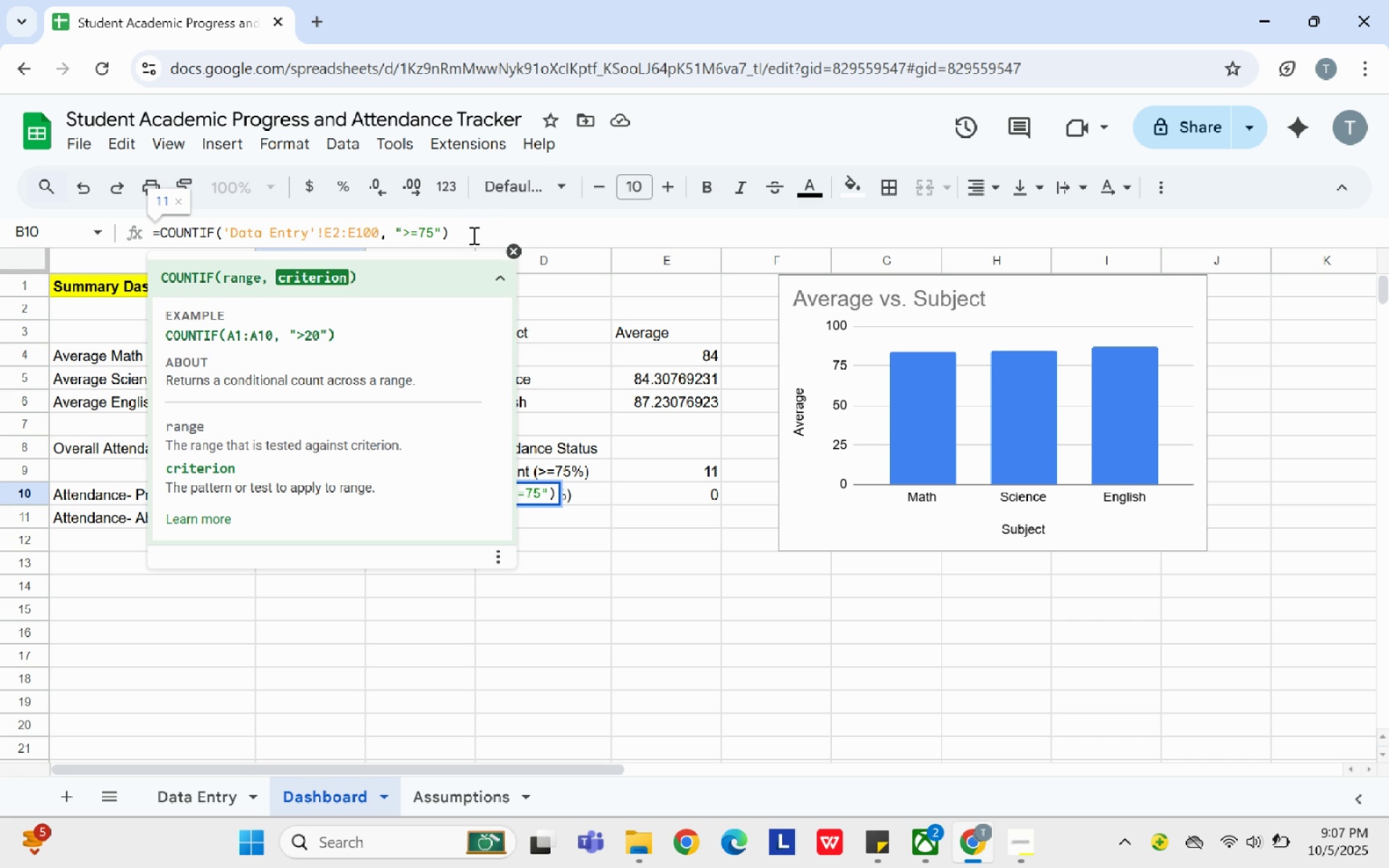 
key(Shift+ShiftLeft)
 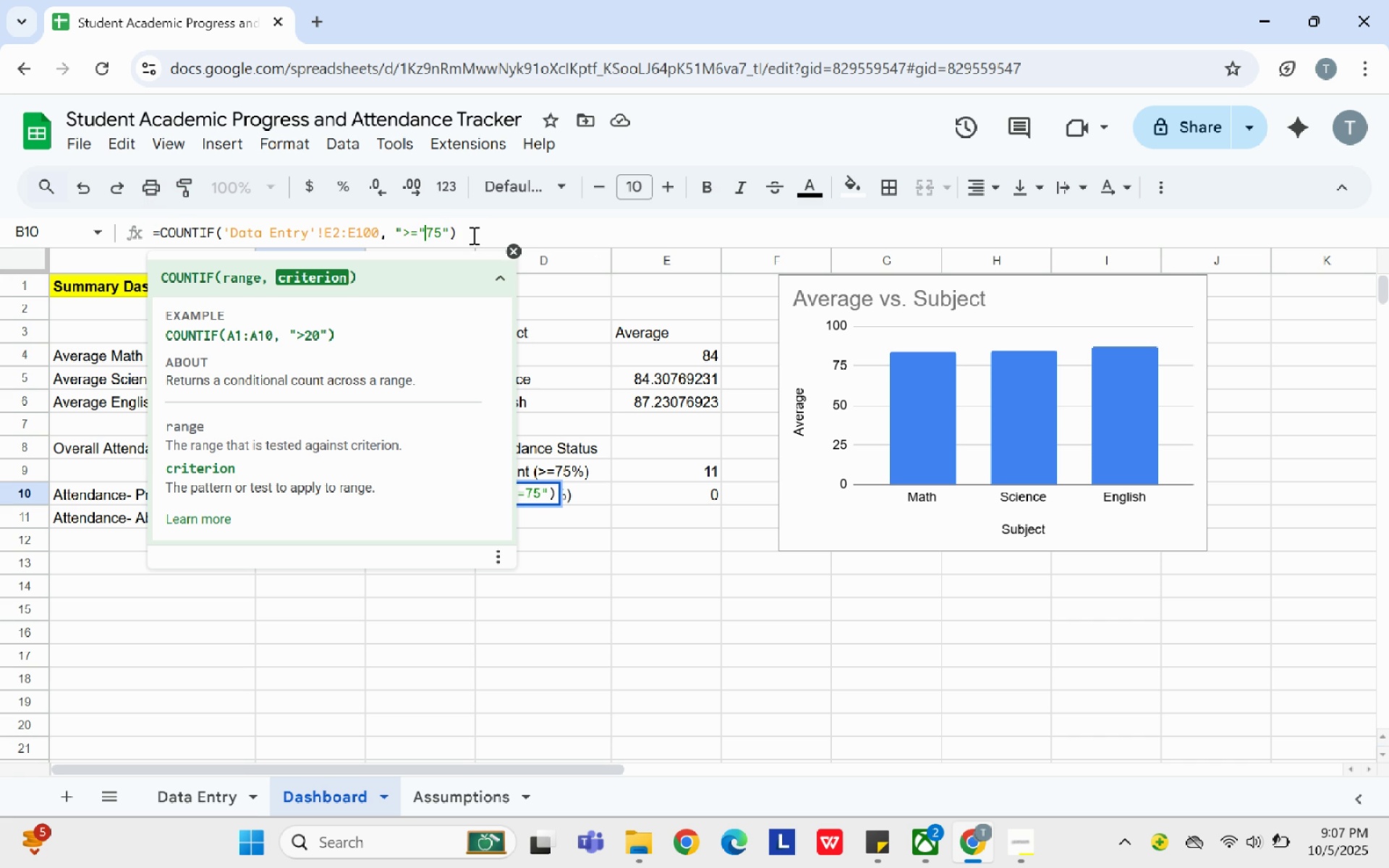 
key(Shift+Quote)
 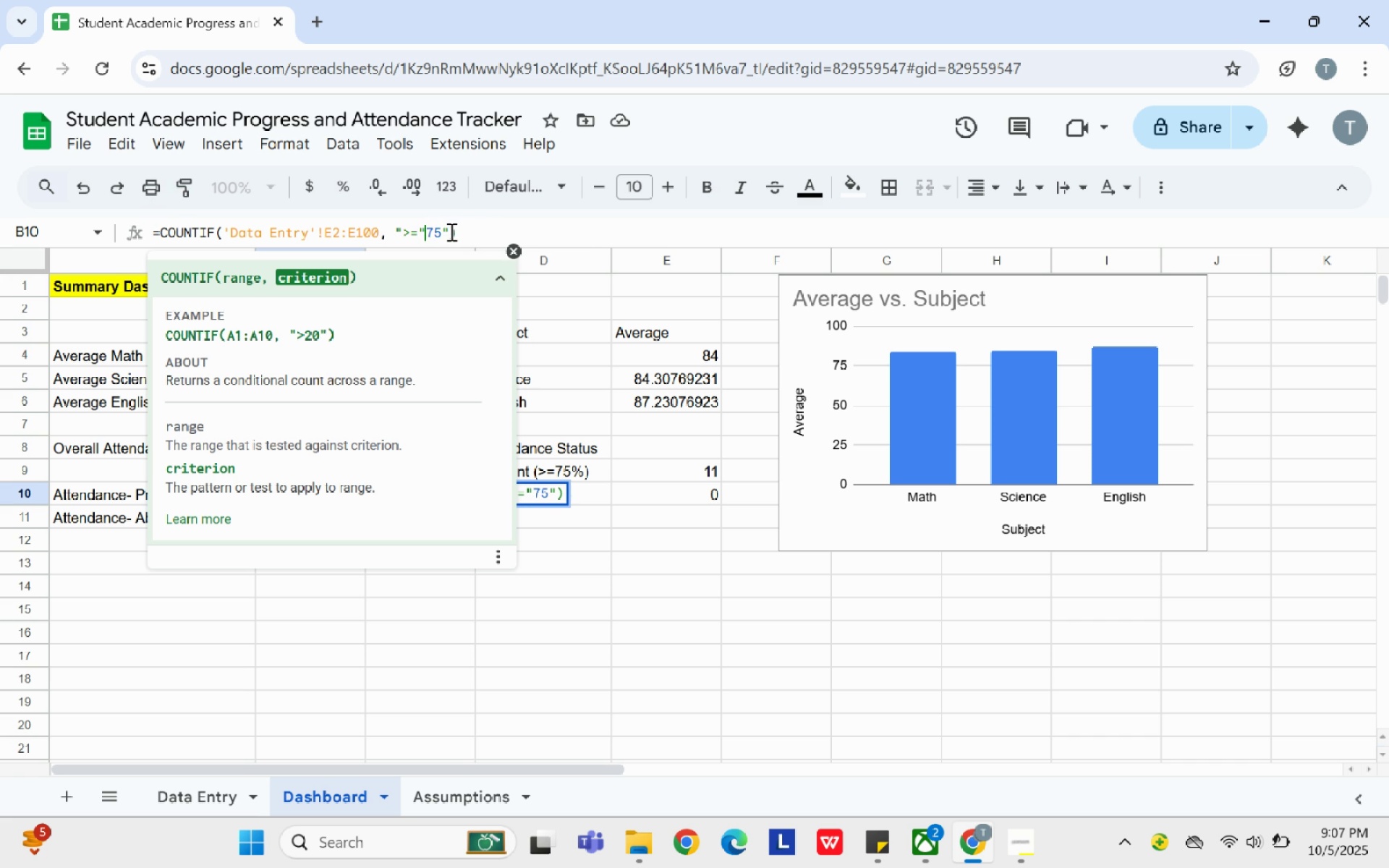 
left_click([449, 231])
 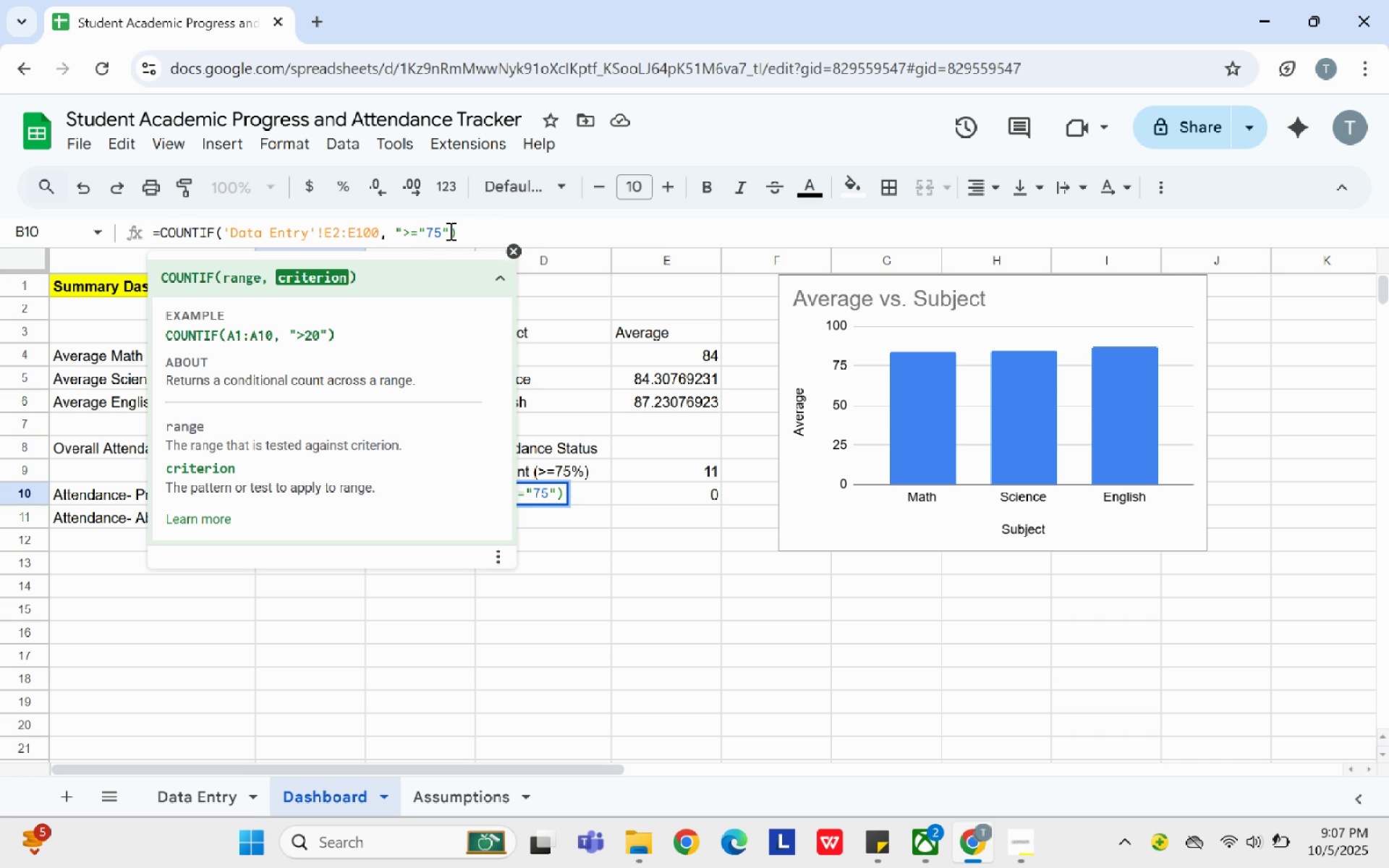 
key(Backspace)
 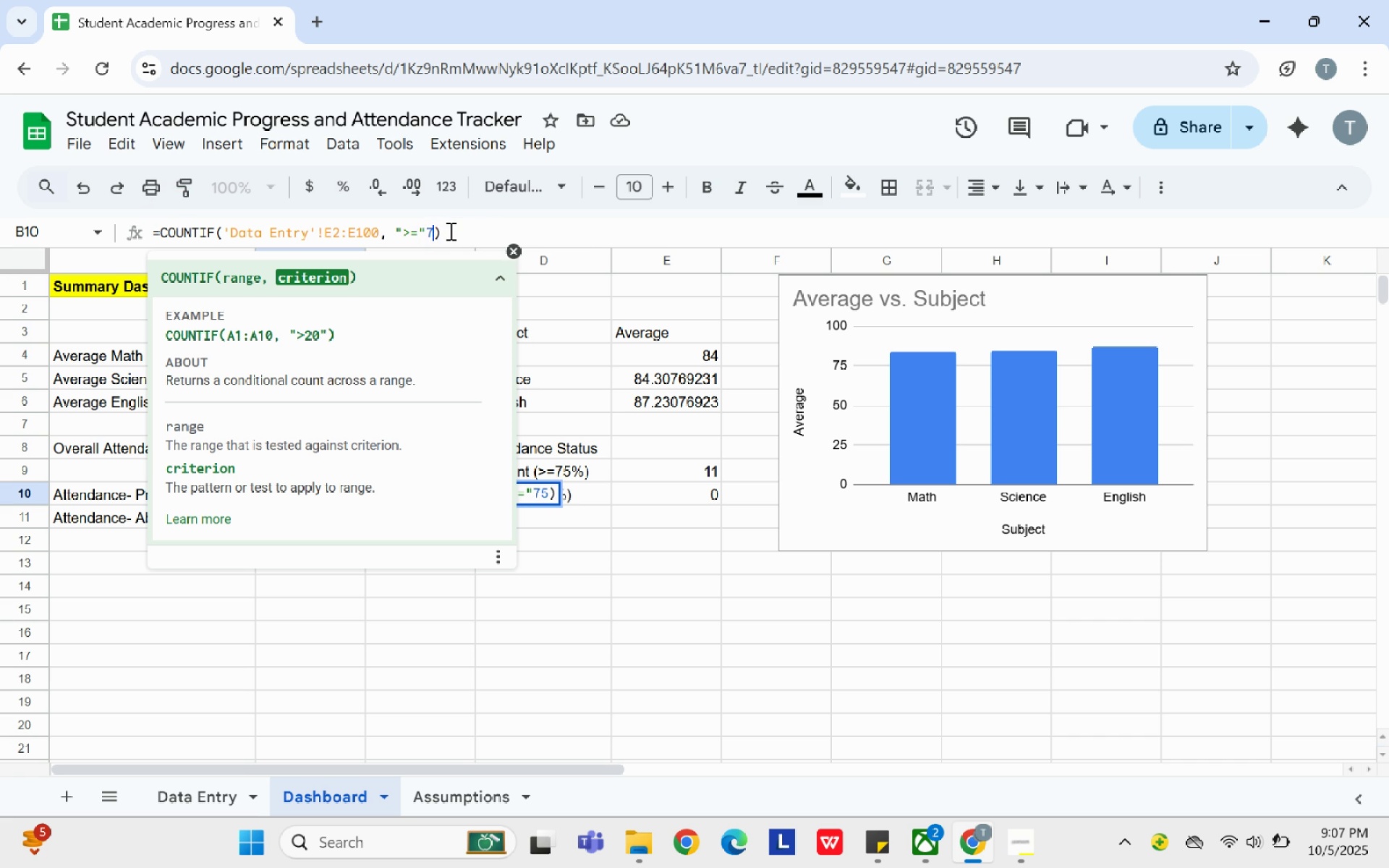 
key(Backspace)
 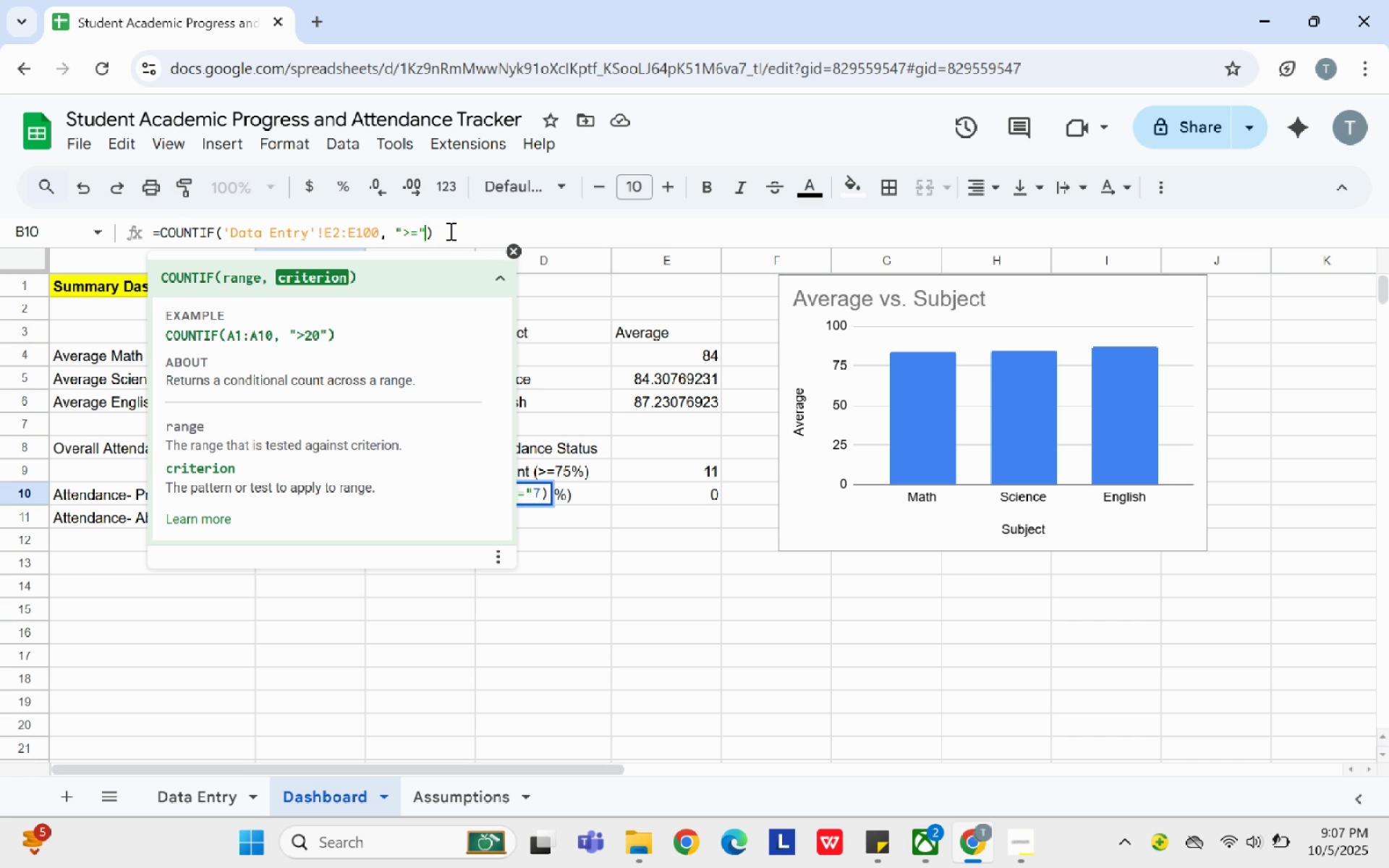 
key(Backspace)
 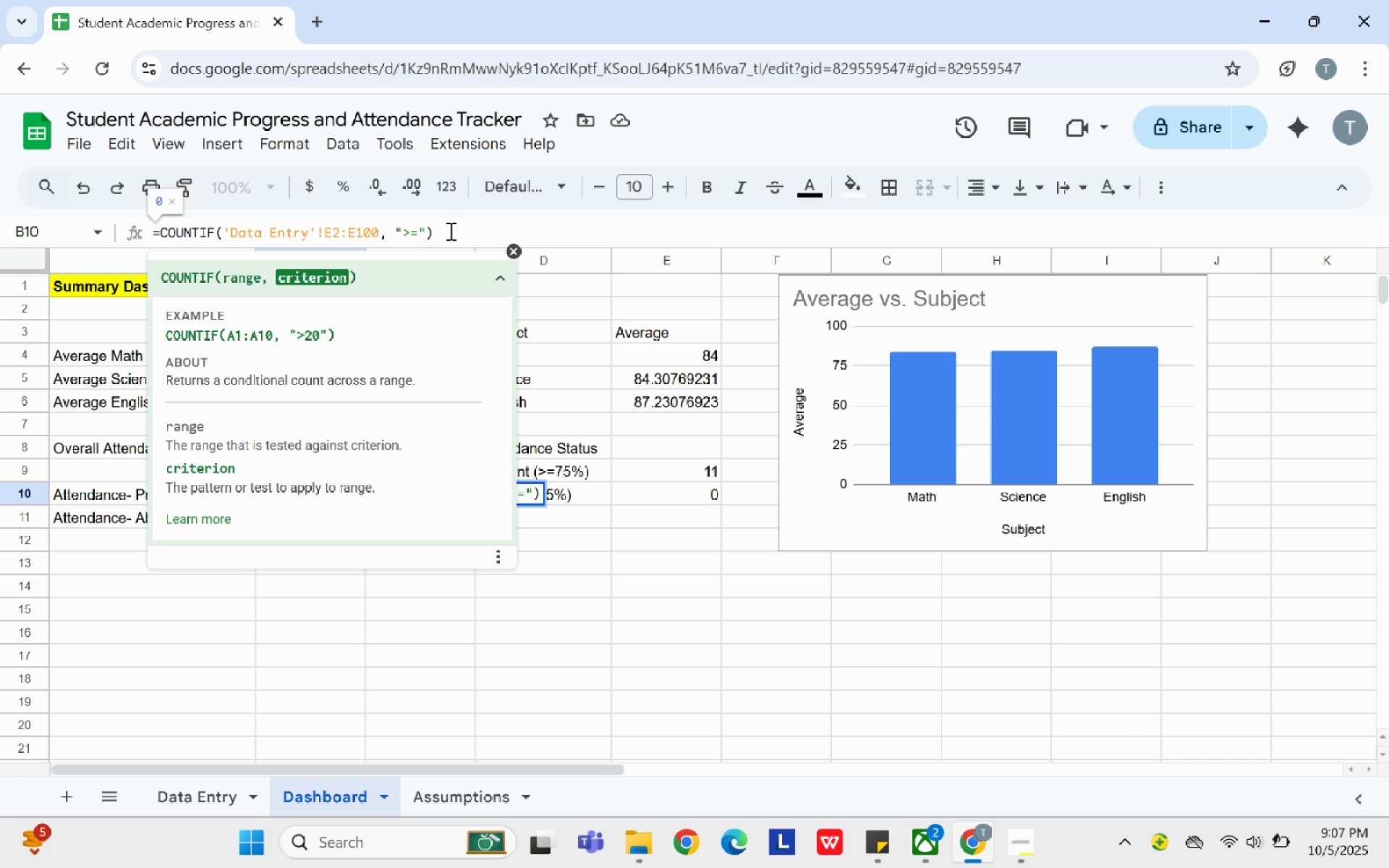 
type( Assumptions!$B$1)
 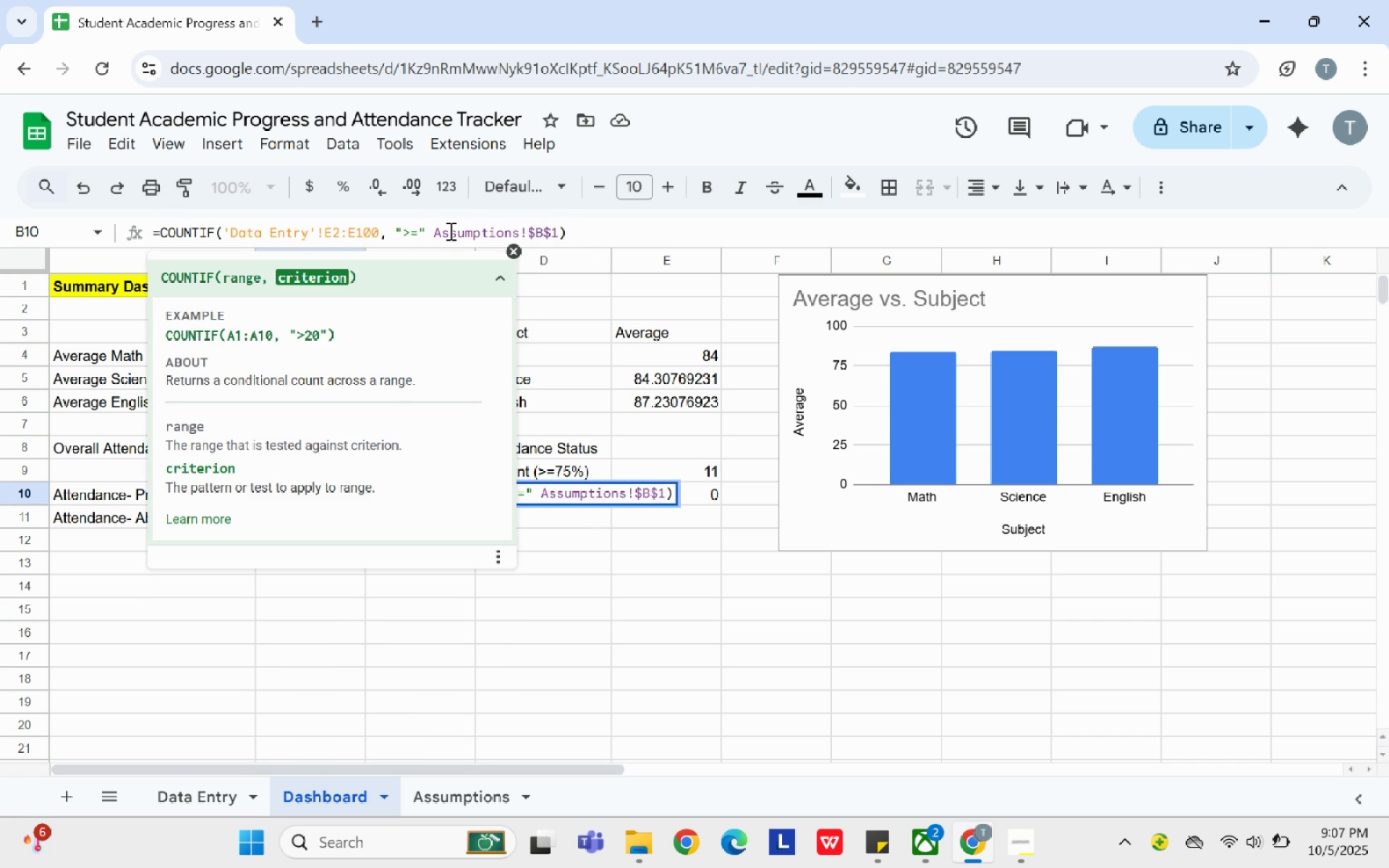 
left_click([567, 336])
 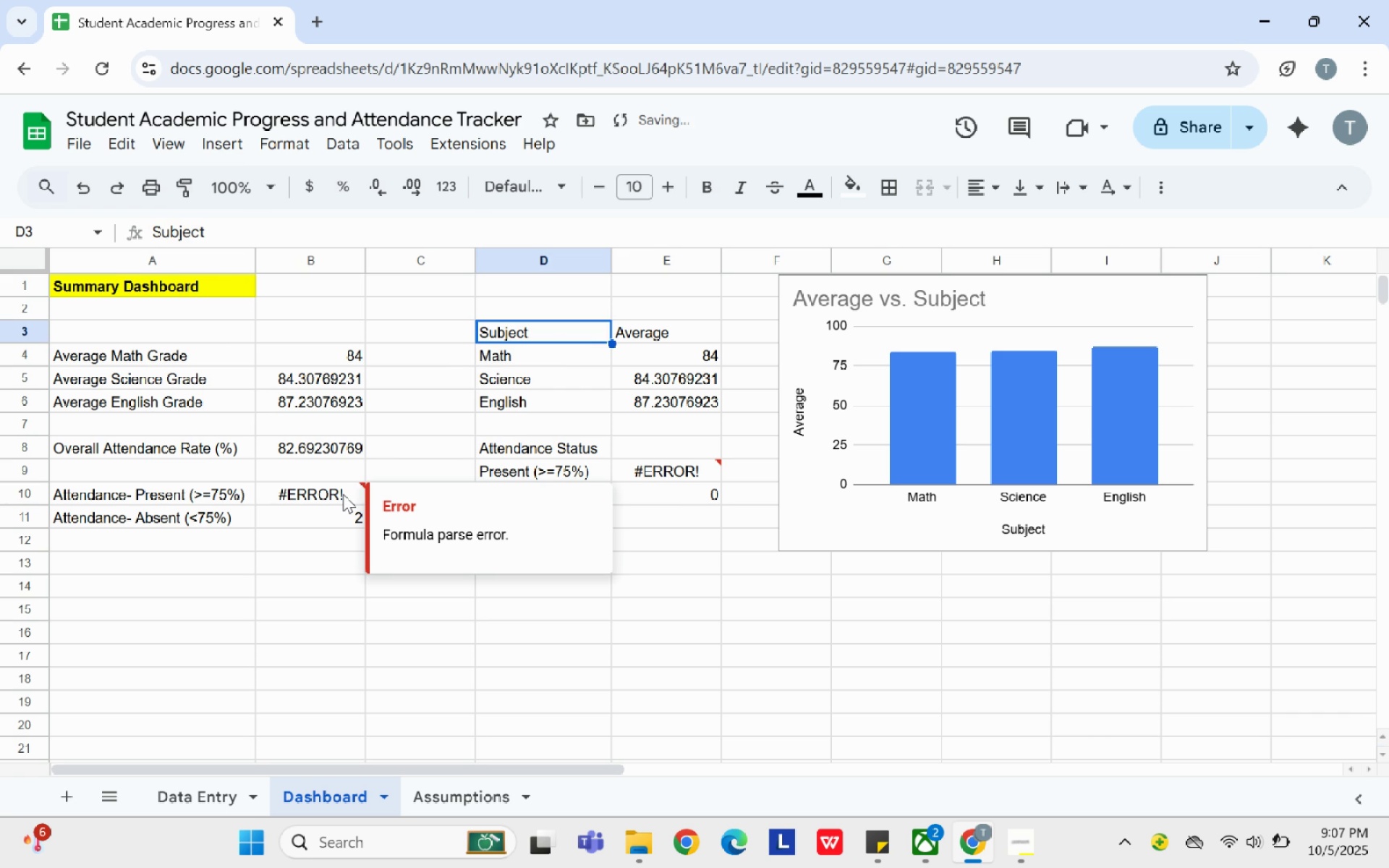 
left_click([343, 494])
 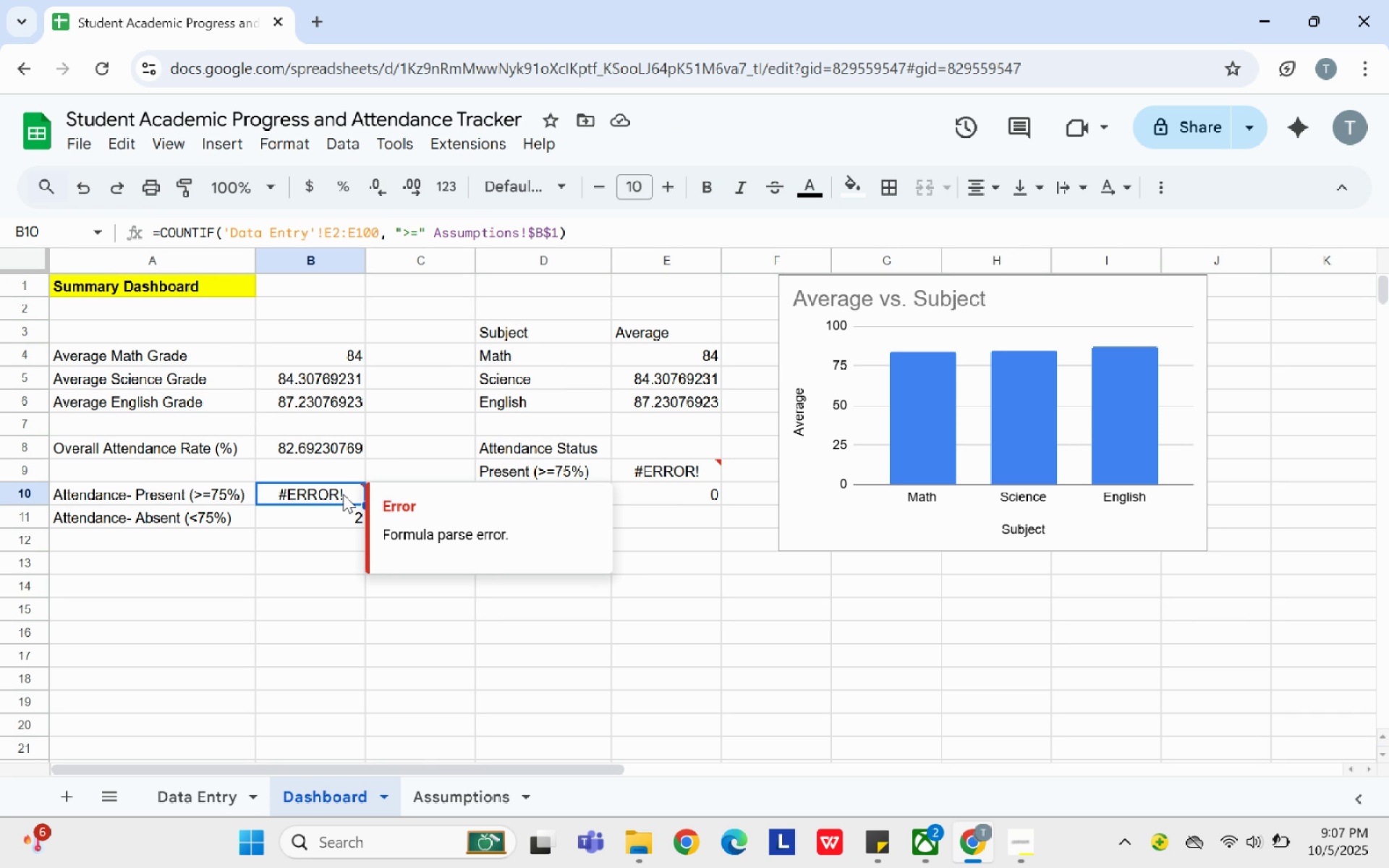 
wait(7.7)
 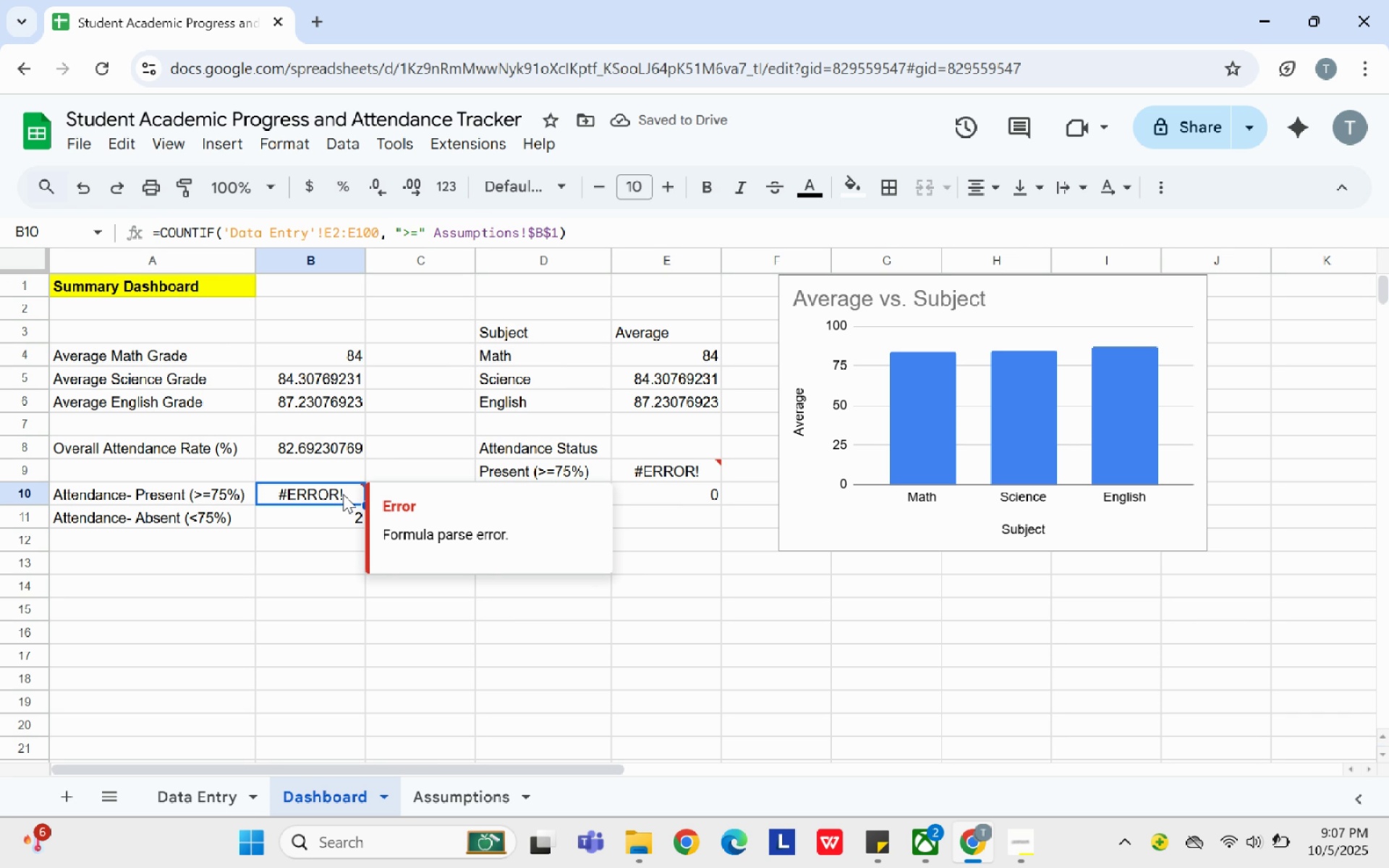 
left_click([425, 231])
 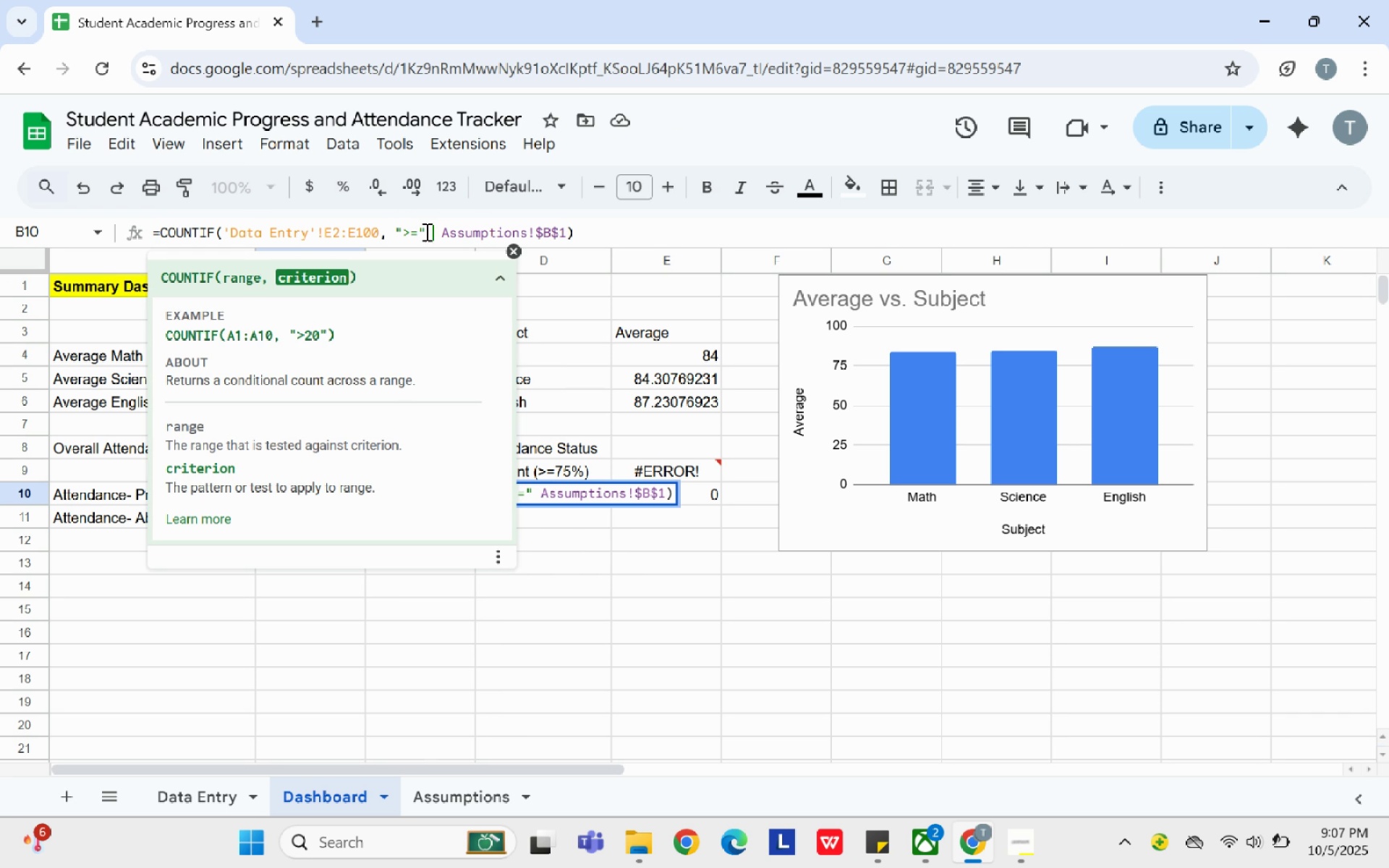 
key(Space)
 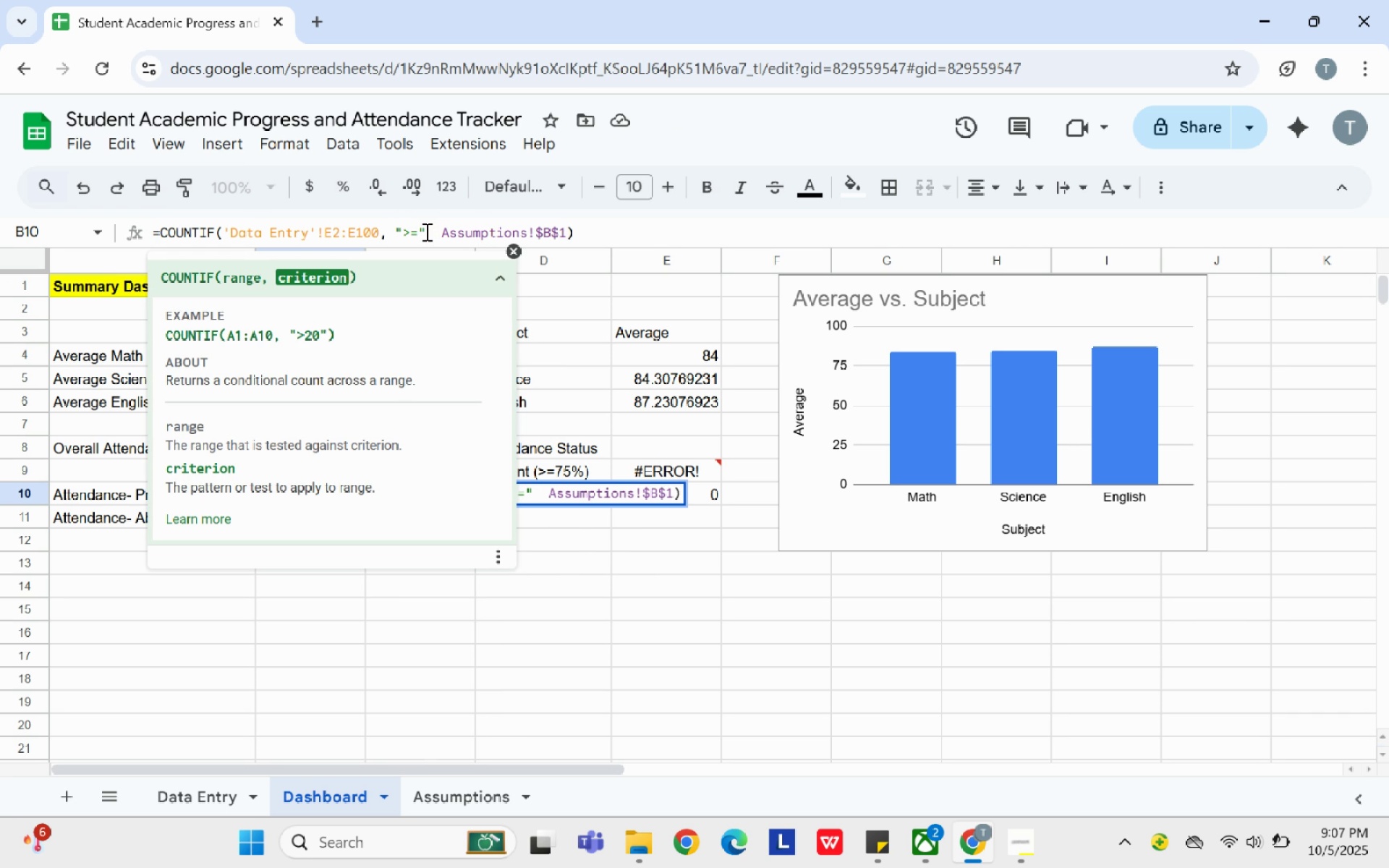 
key(Shift+7)
 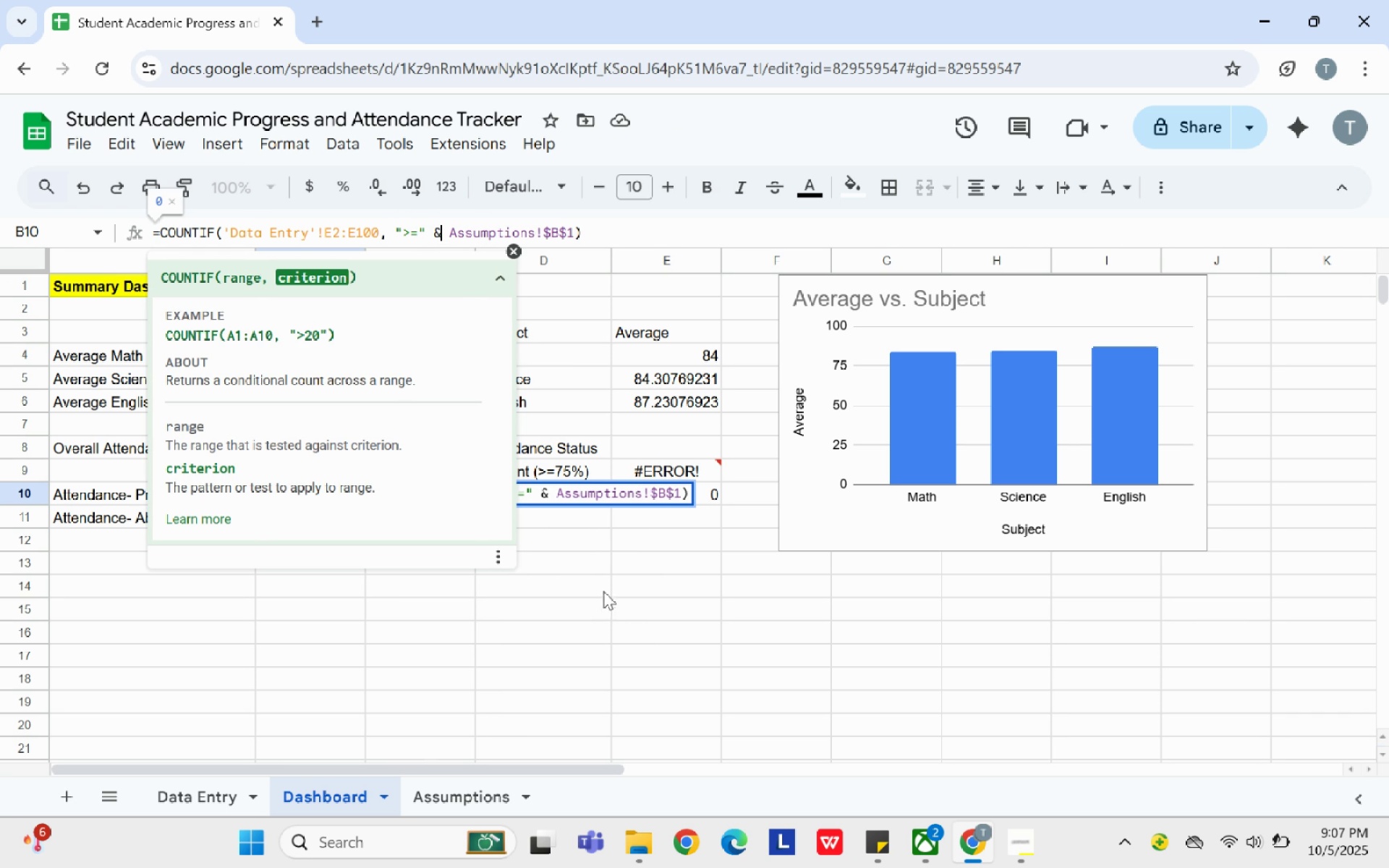 
left_click([587, 577])
 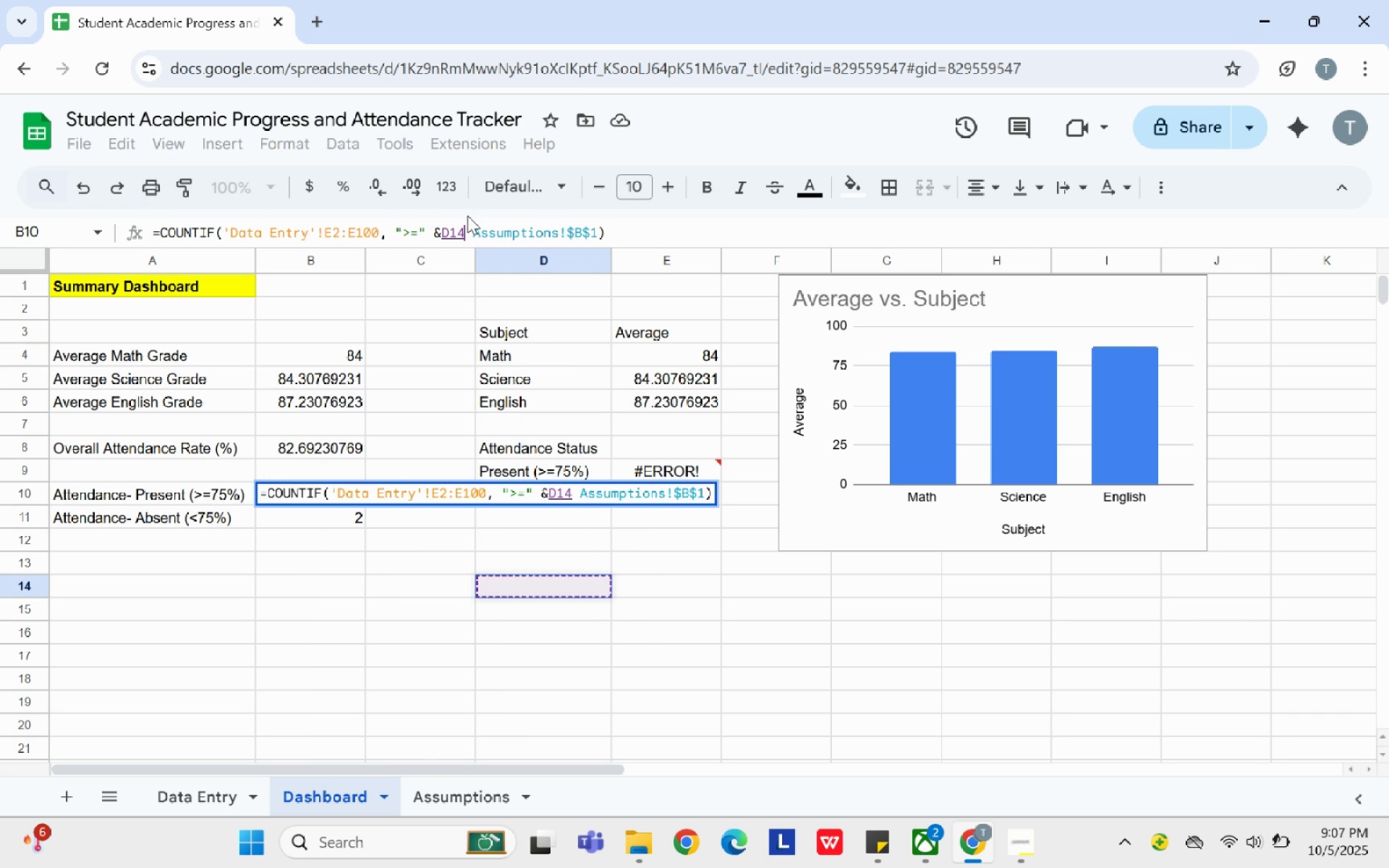 
key(Backspace)
 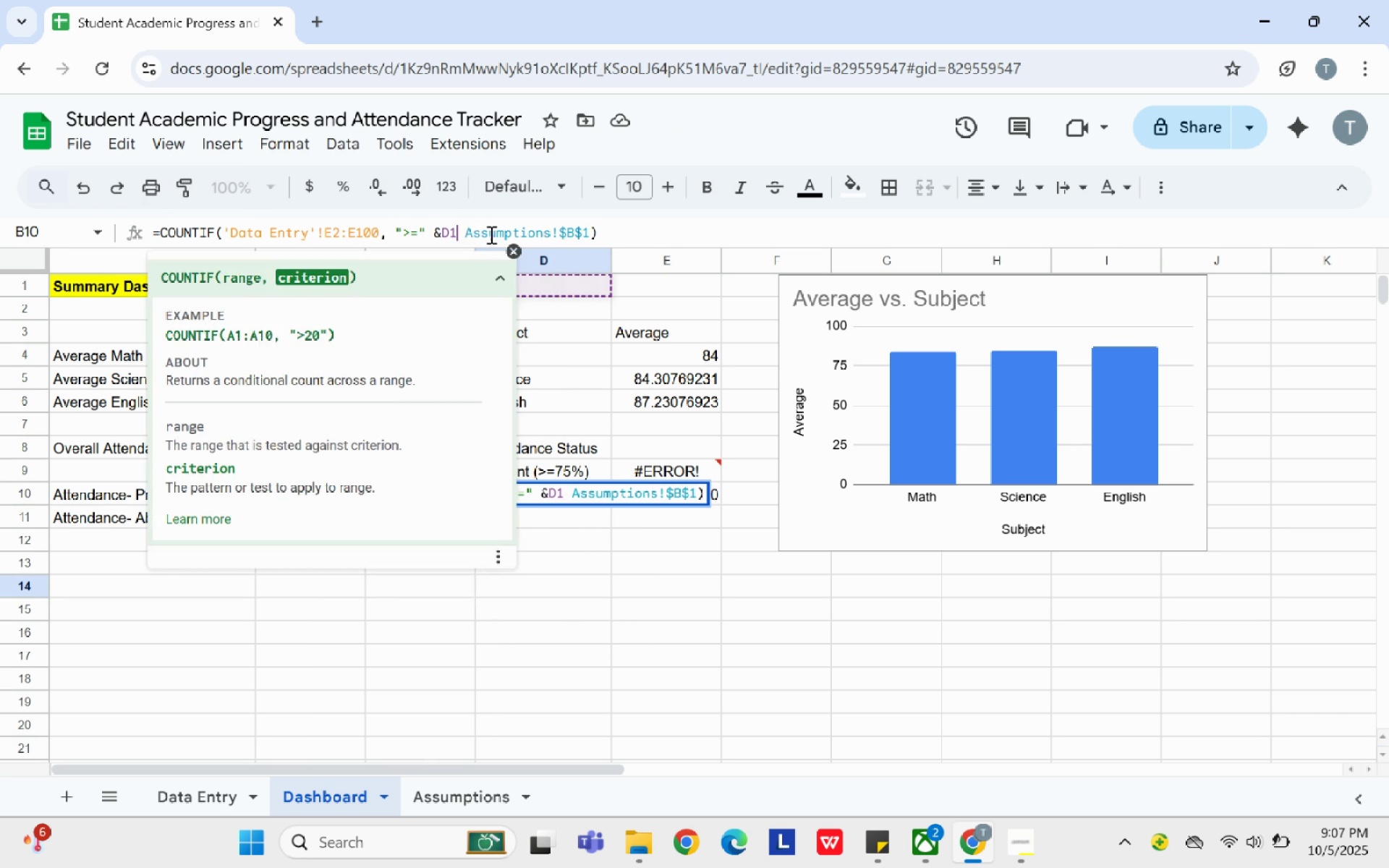 
key(Backspace)
 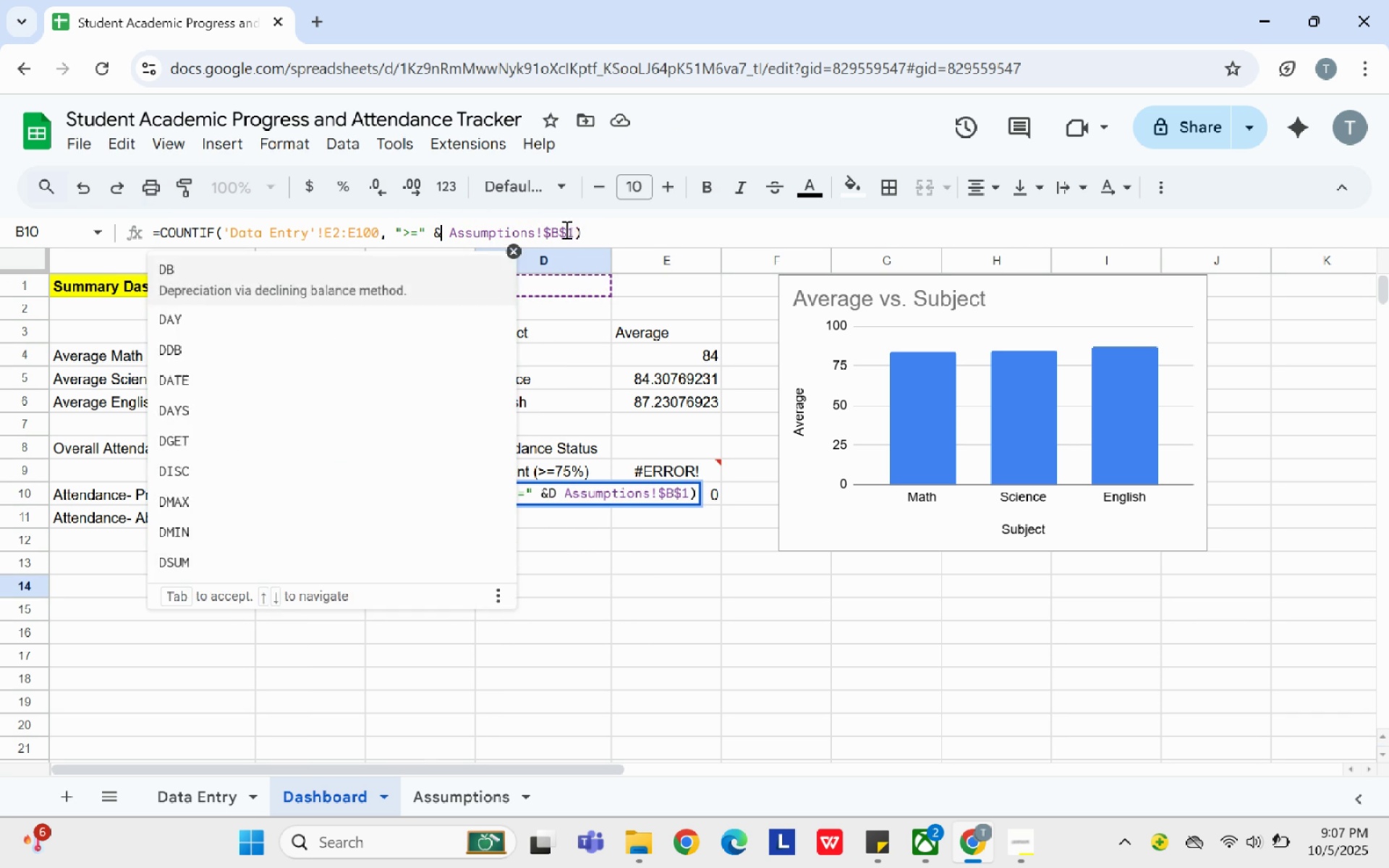 
key(Backspace)
 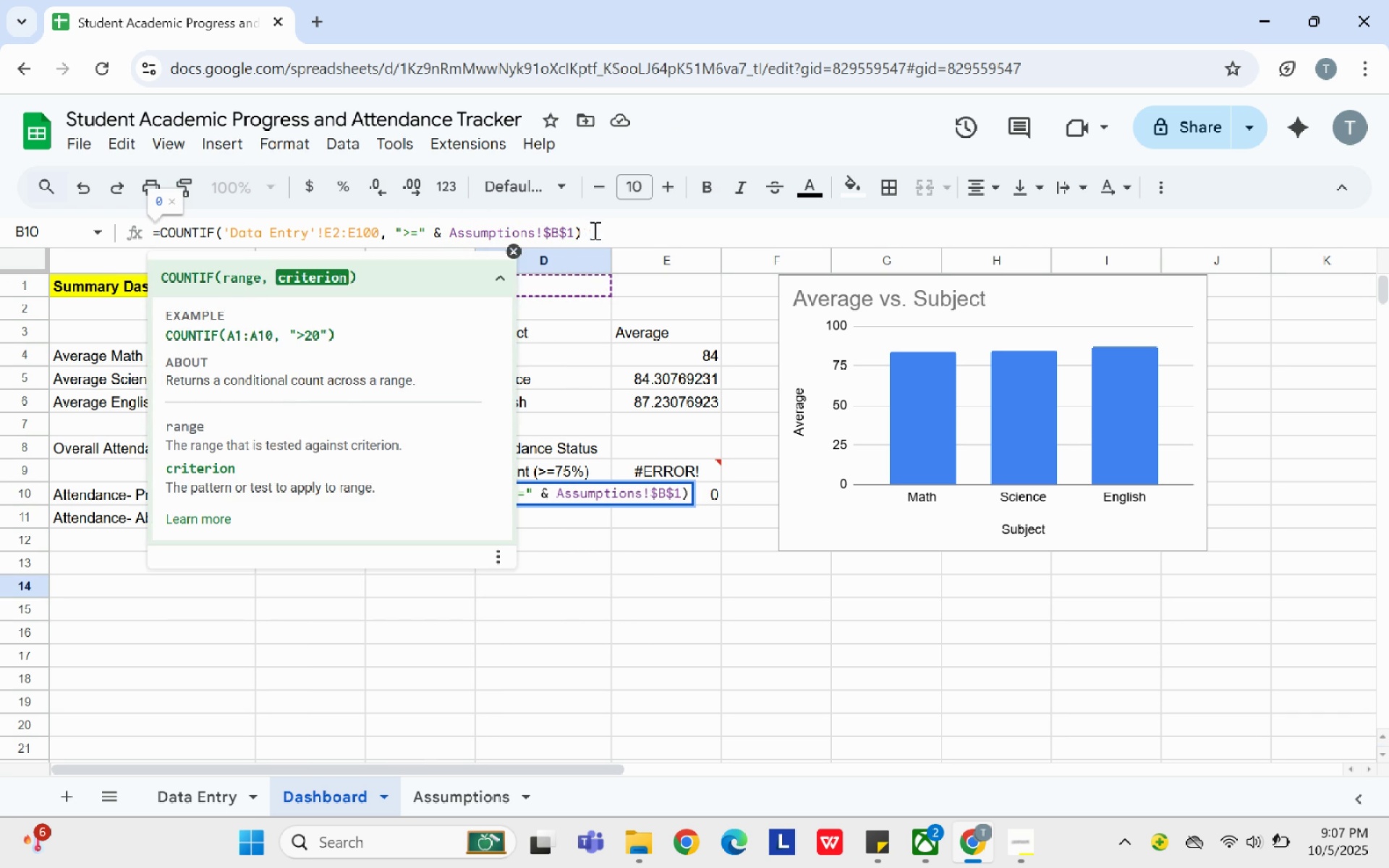 
left_click([593, 230])
 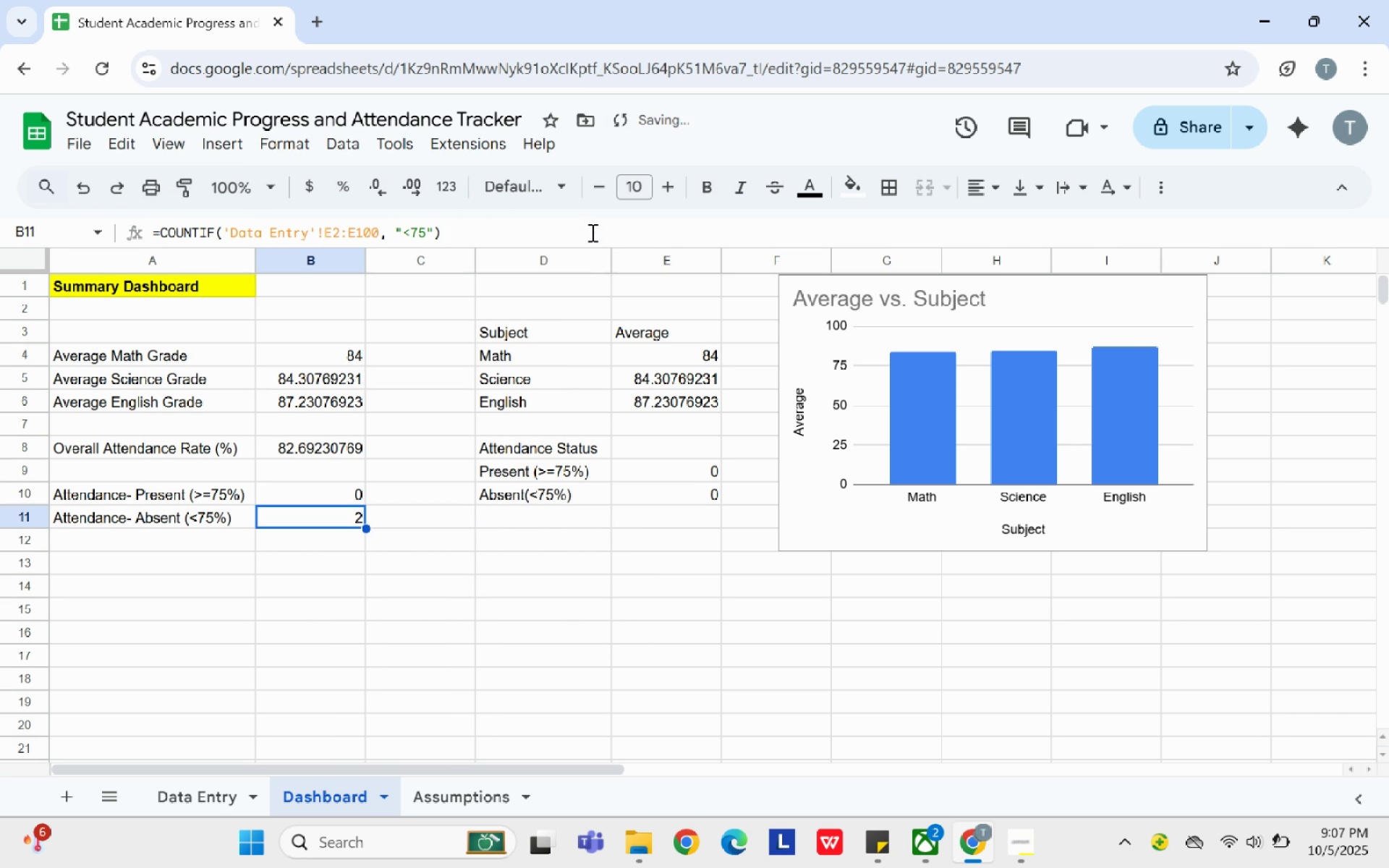 
key(Enter)
 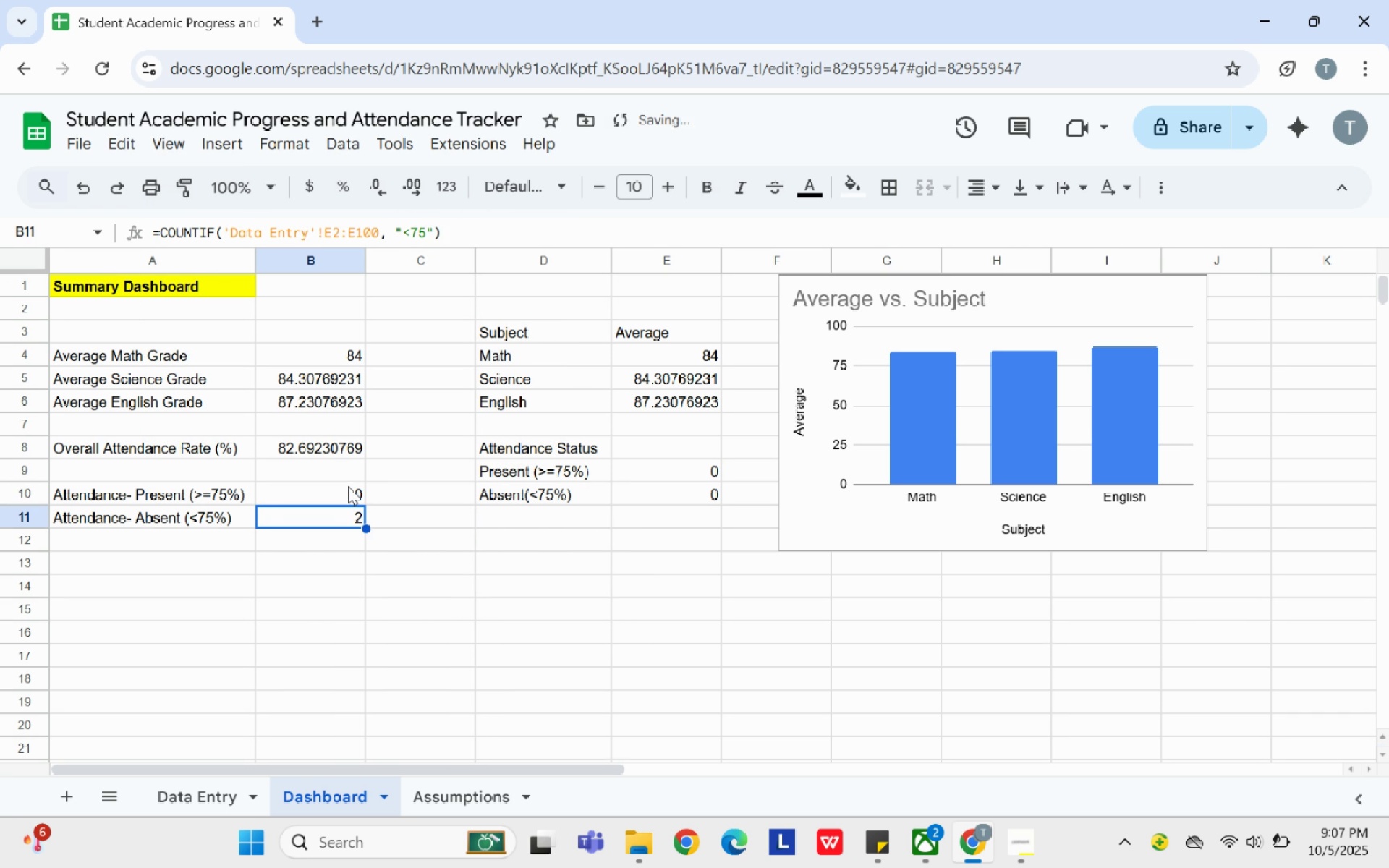 
left_click([339, 490])
 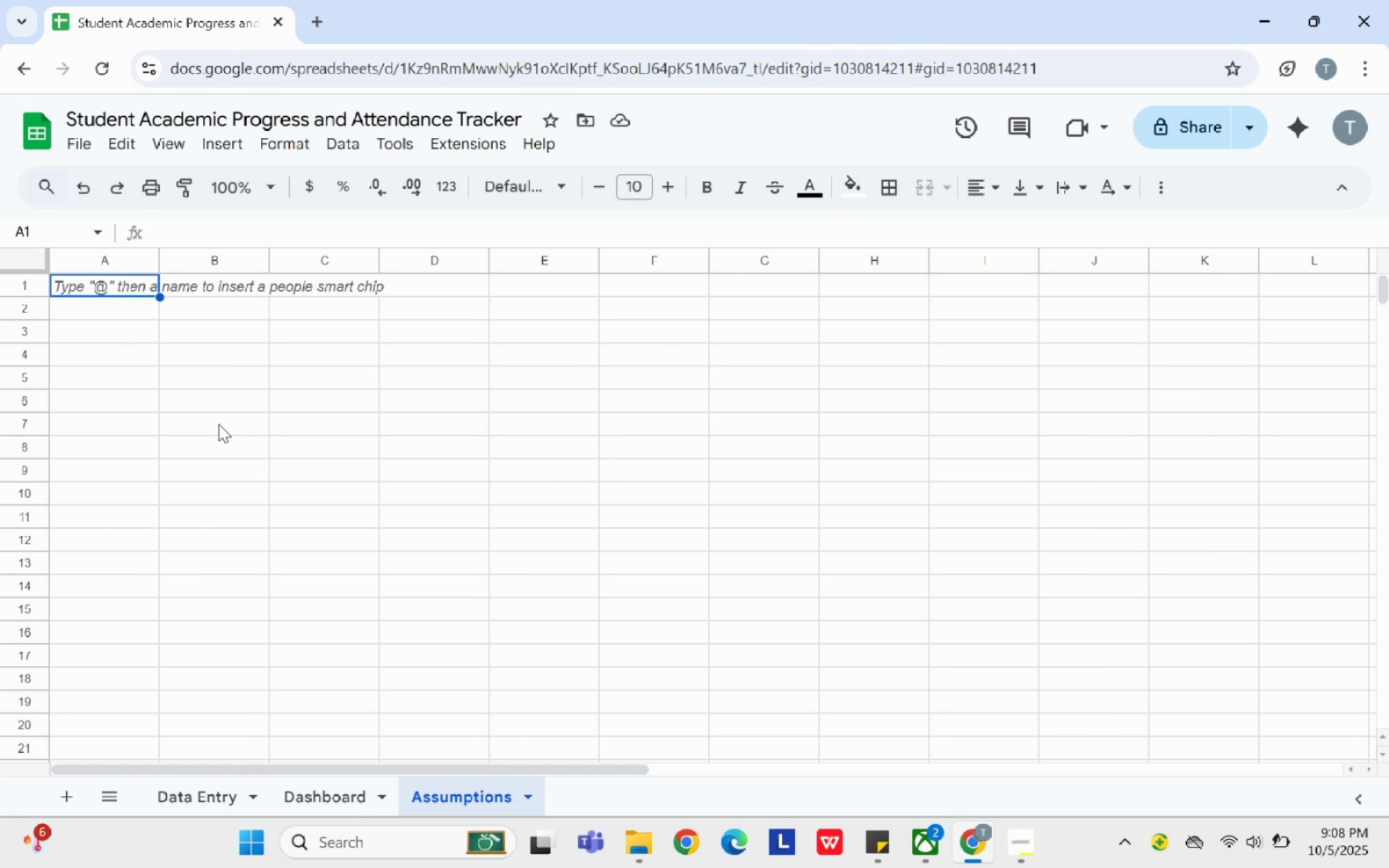 
wait(27.9)
 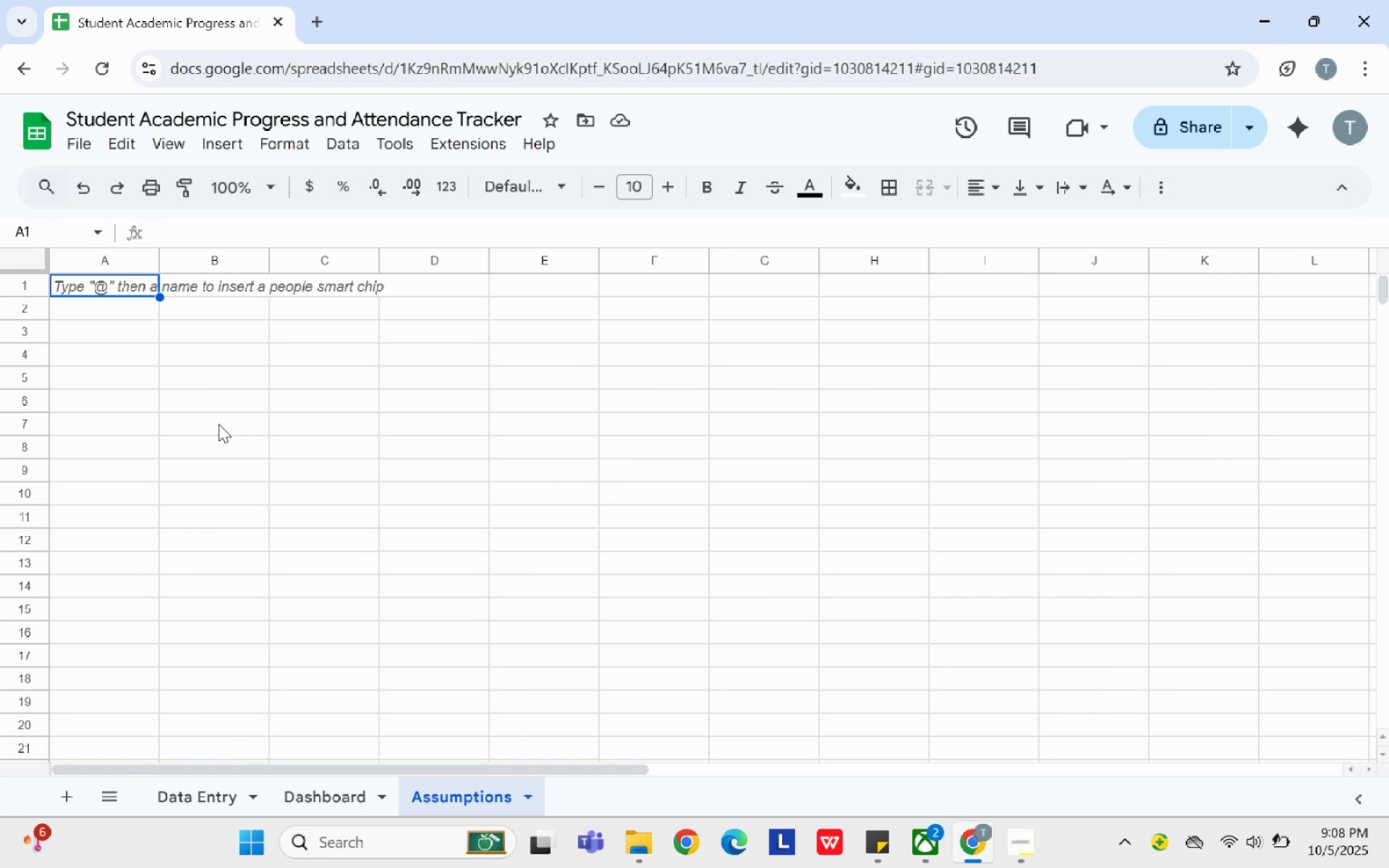 
type(aTTE)
key(Backspace)
key(Backspace)
key(Backspace)
key(Backspace)
type(Attendance Threshold)
 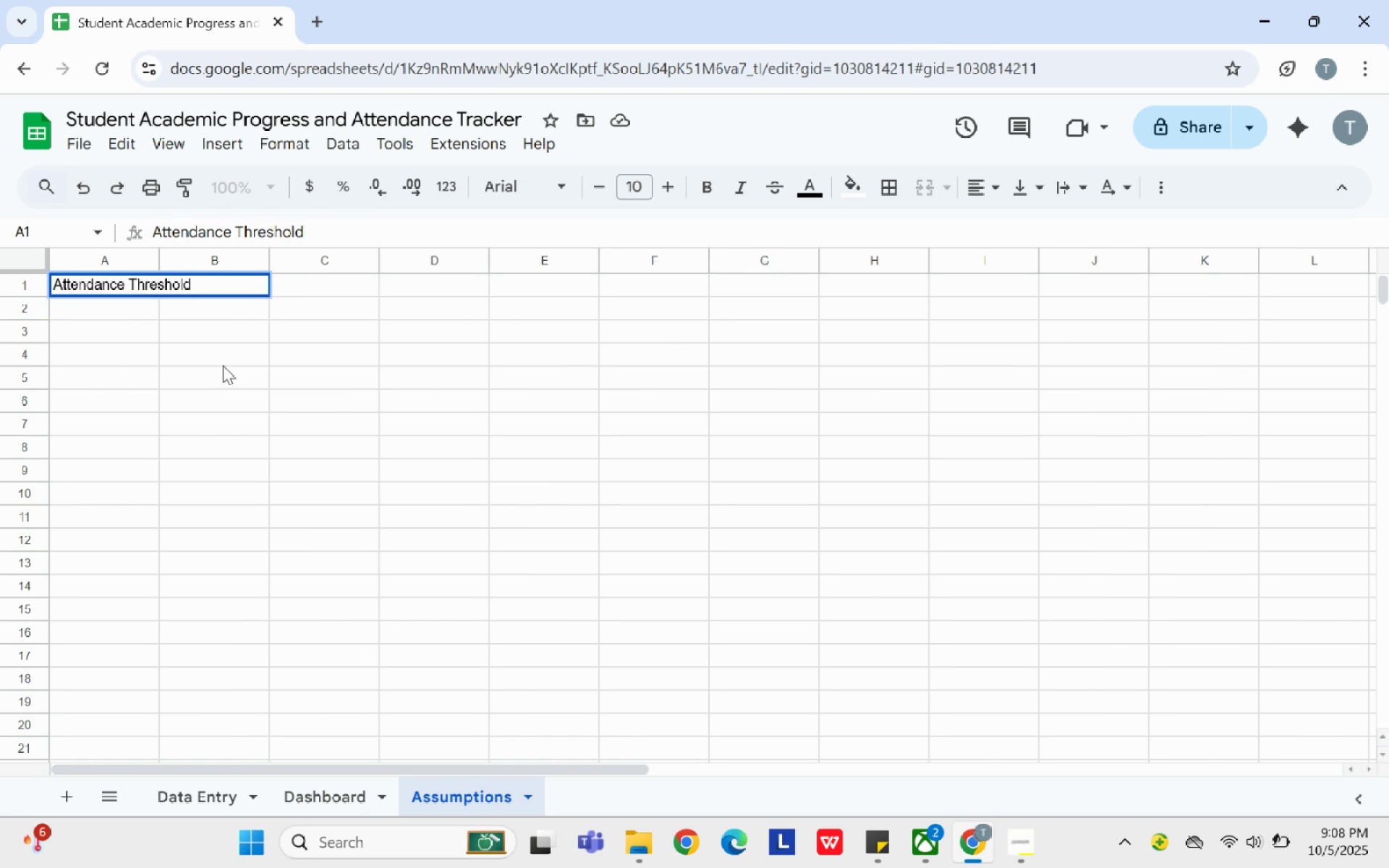 
left_click([223, 365])
 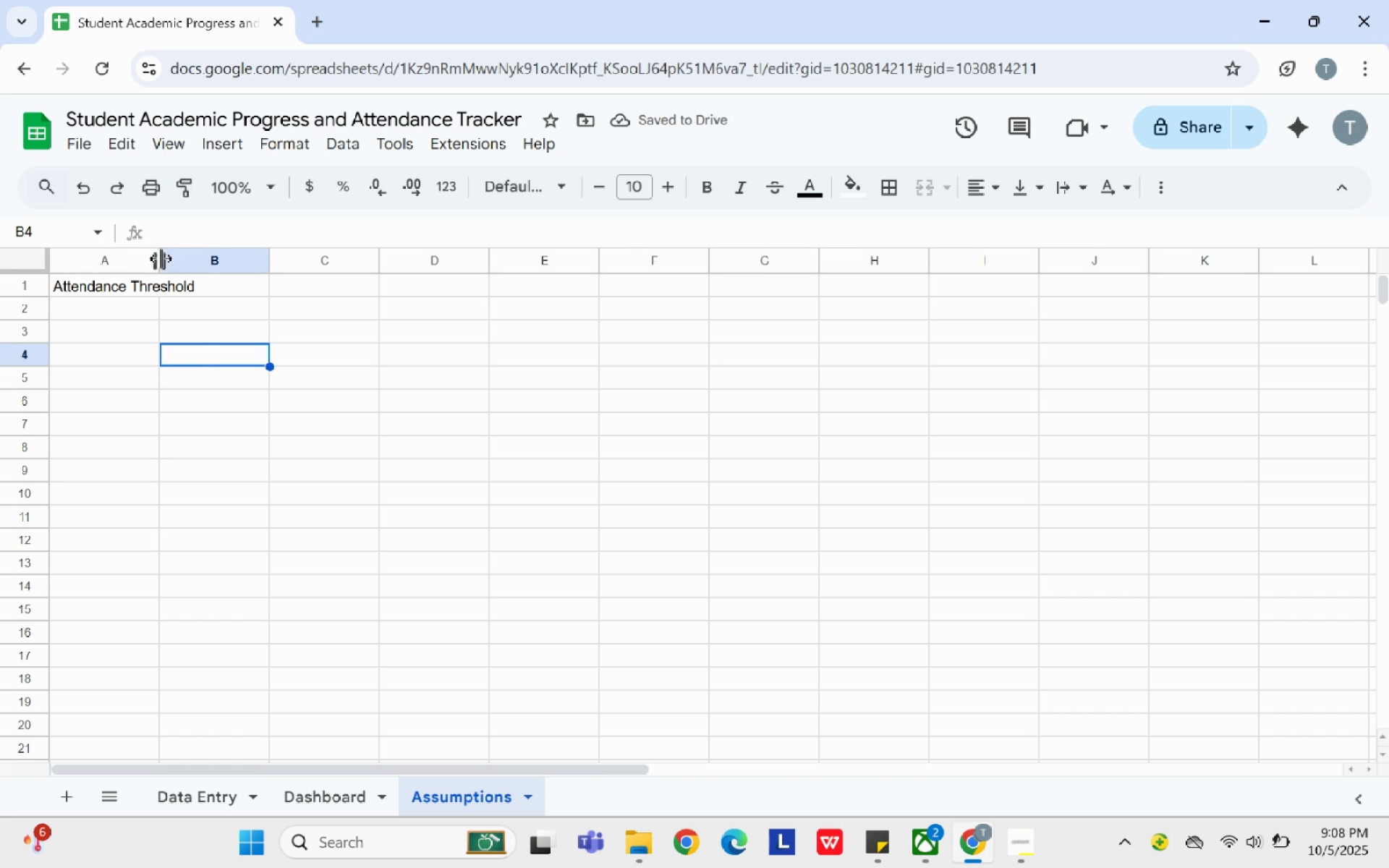 
left_click_drag(start_coordinate=[159, 258], to_coordinate=[203, 270])
 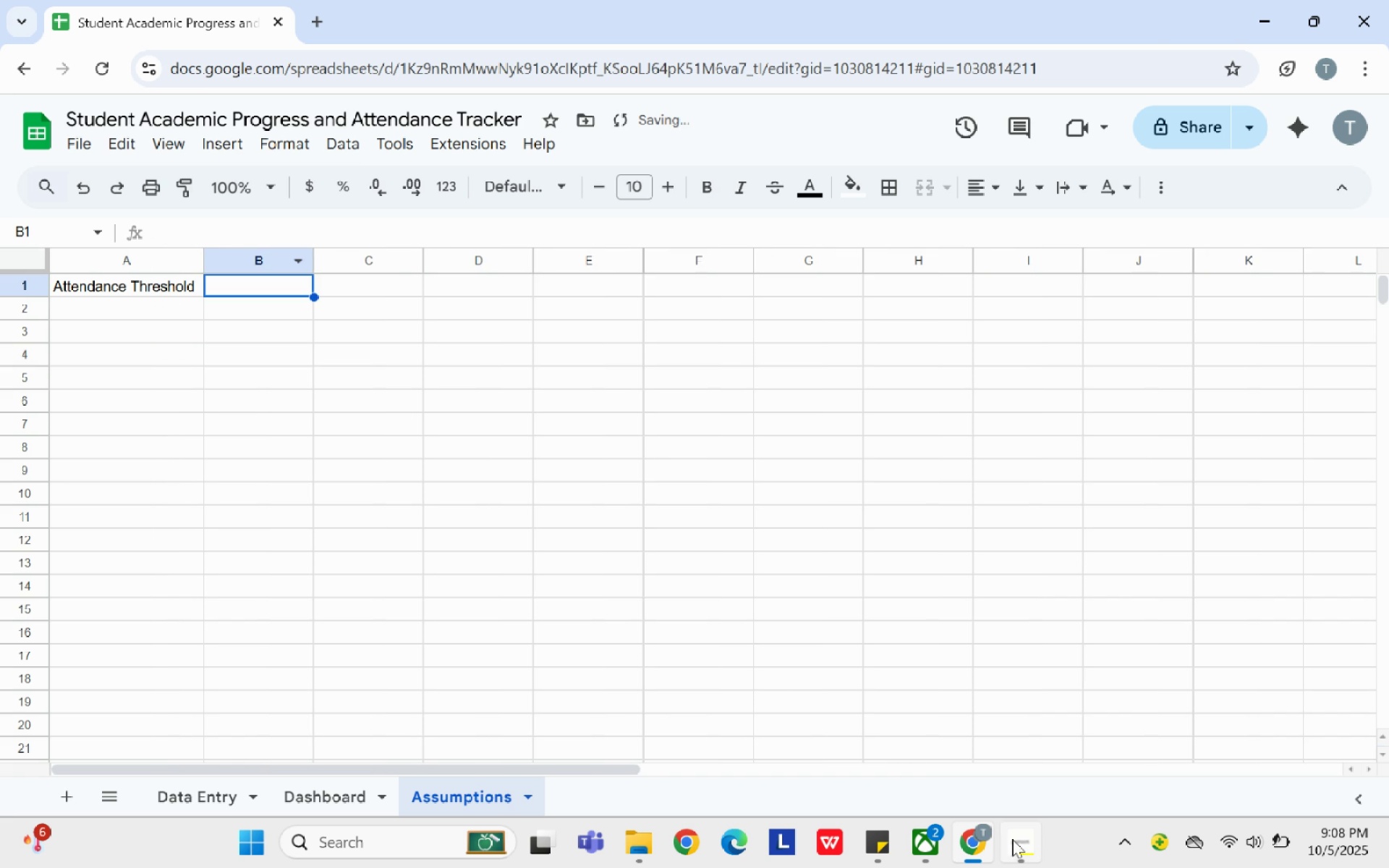 
left_click([1016, 841])
 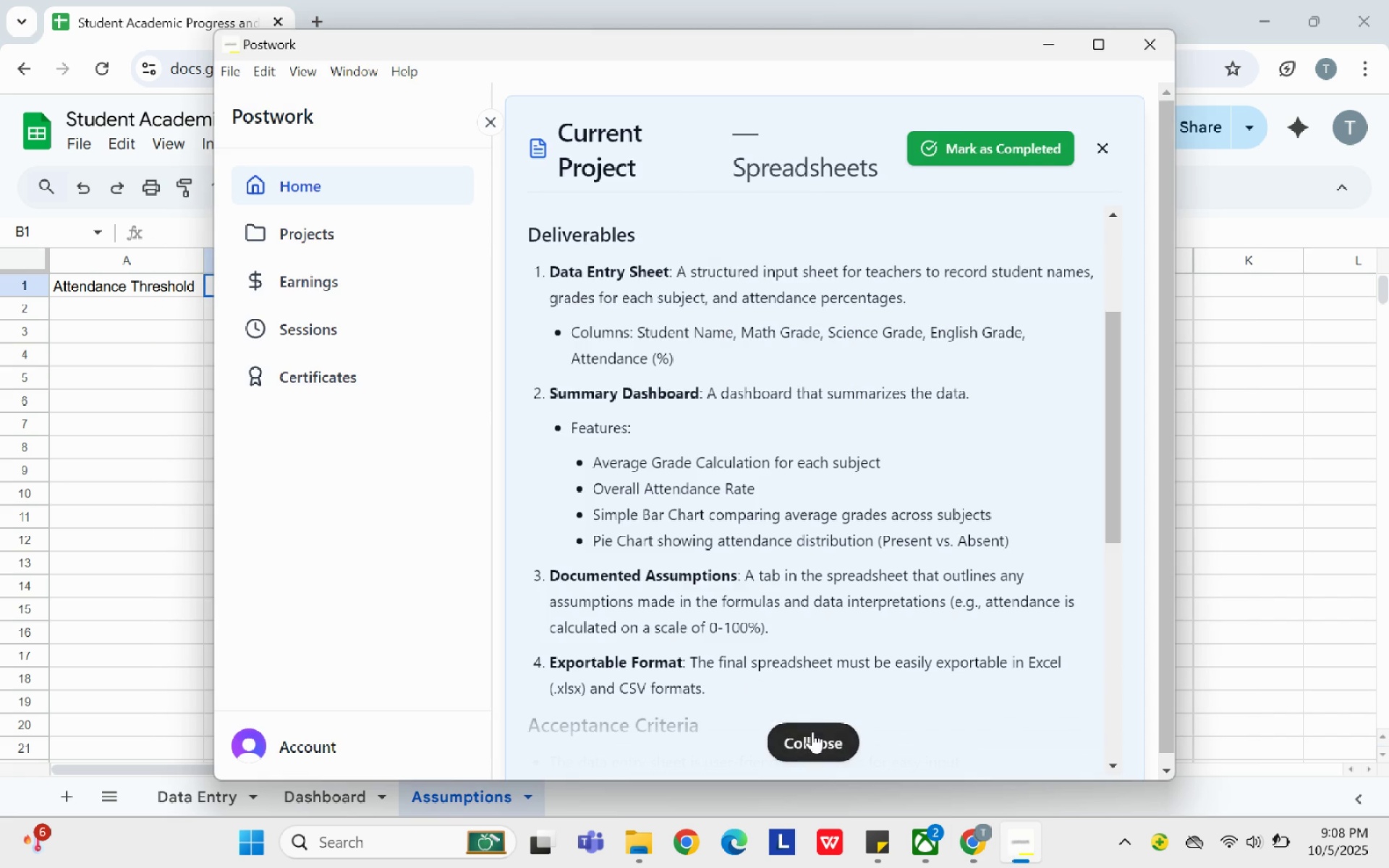 
left_click([812, 731])
 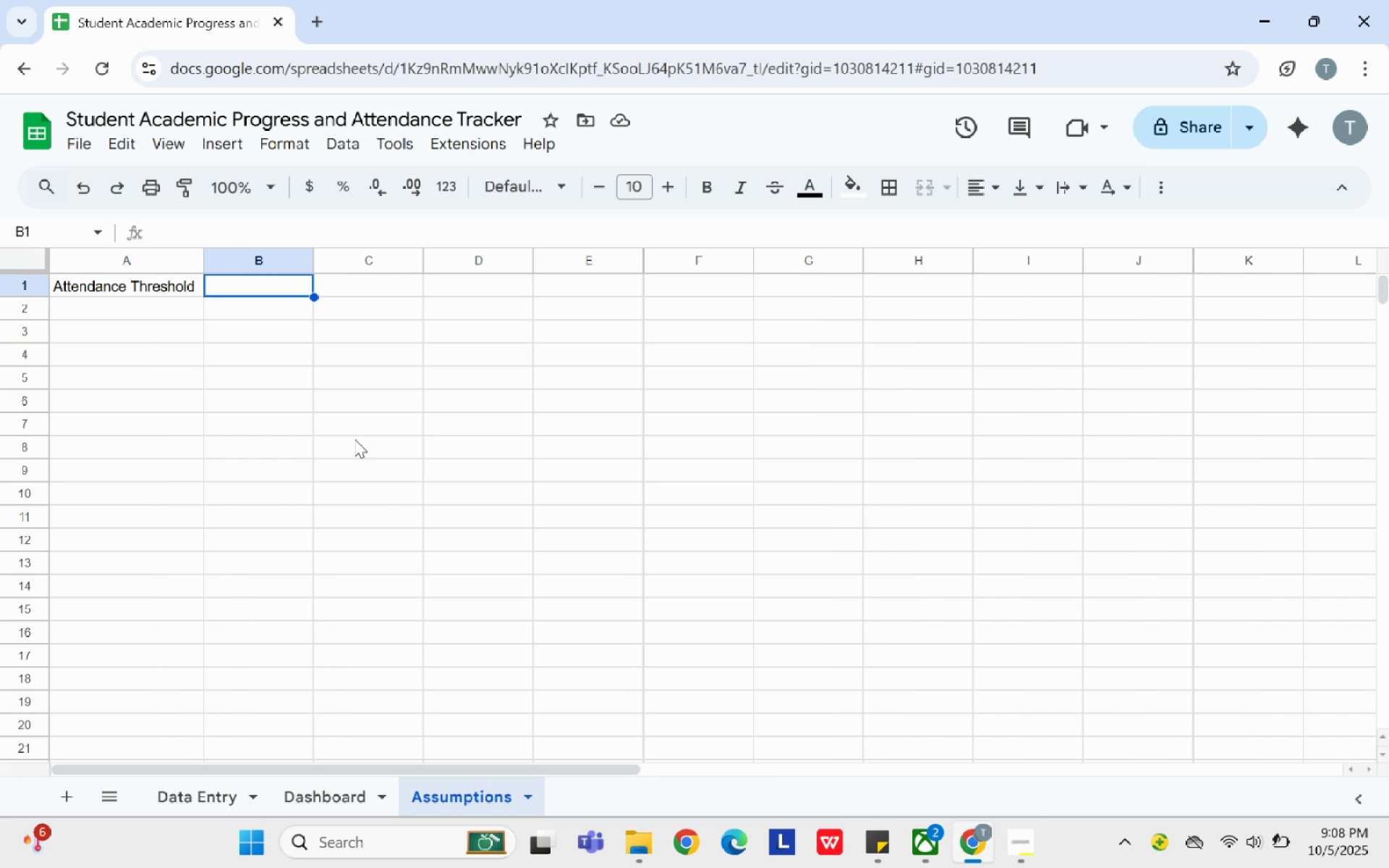 
type(75)
 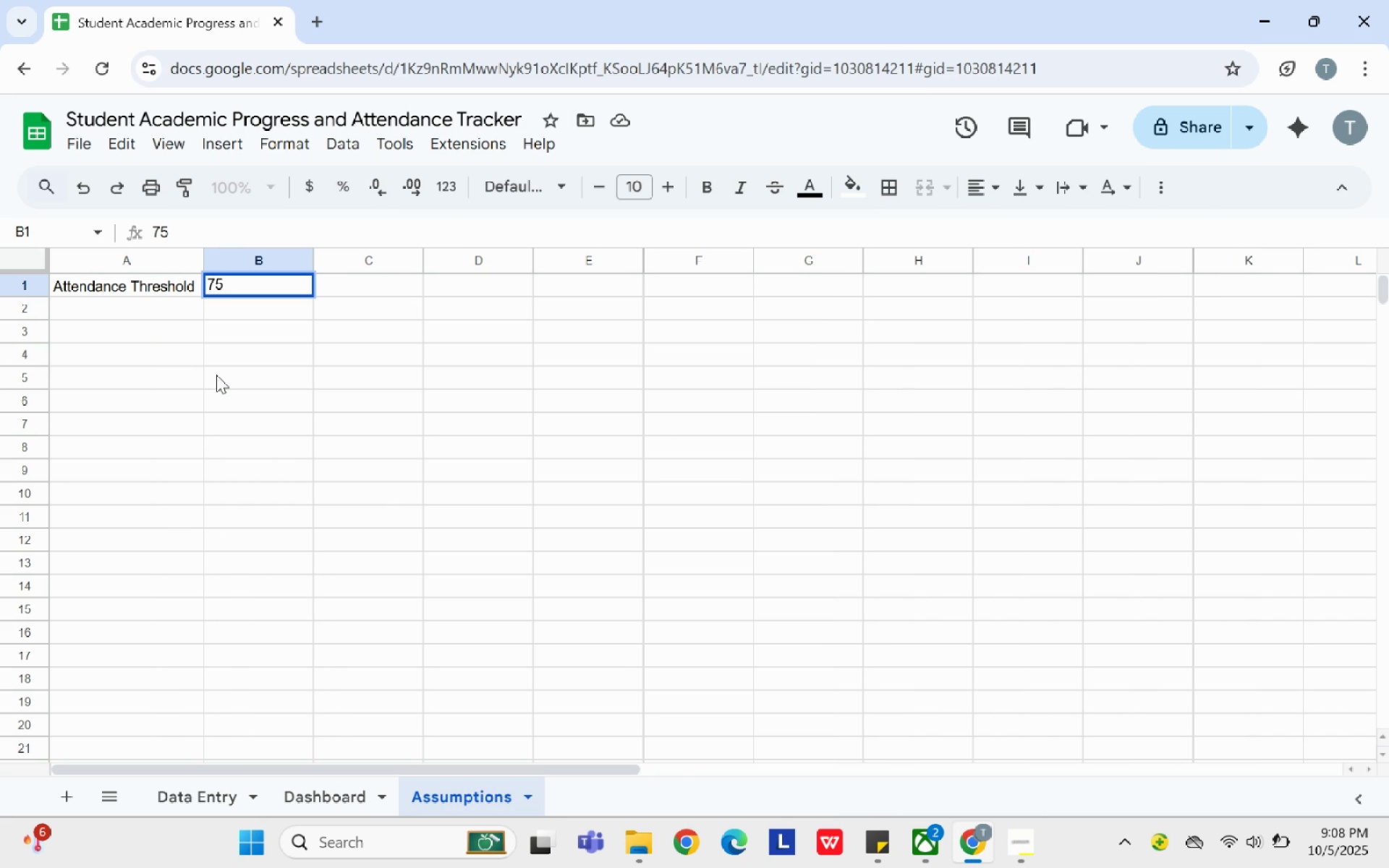 
wait(7.88)
 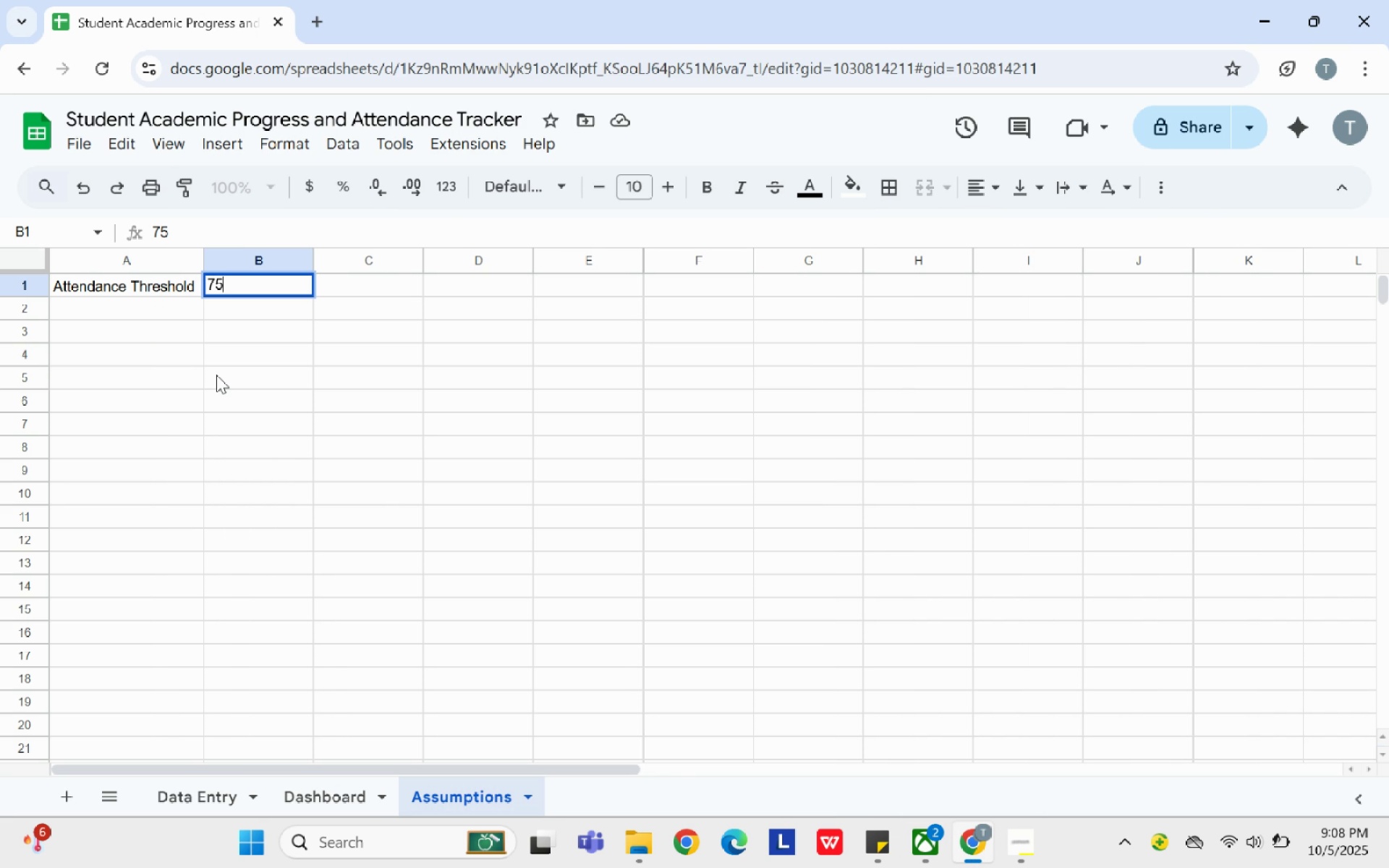 
type(Notes)
 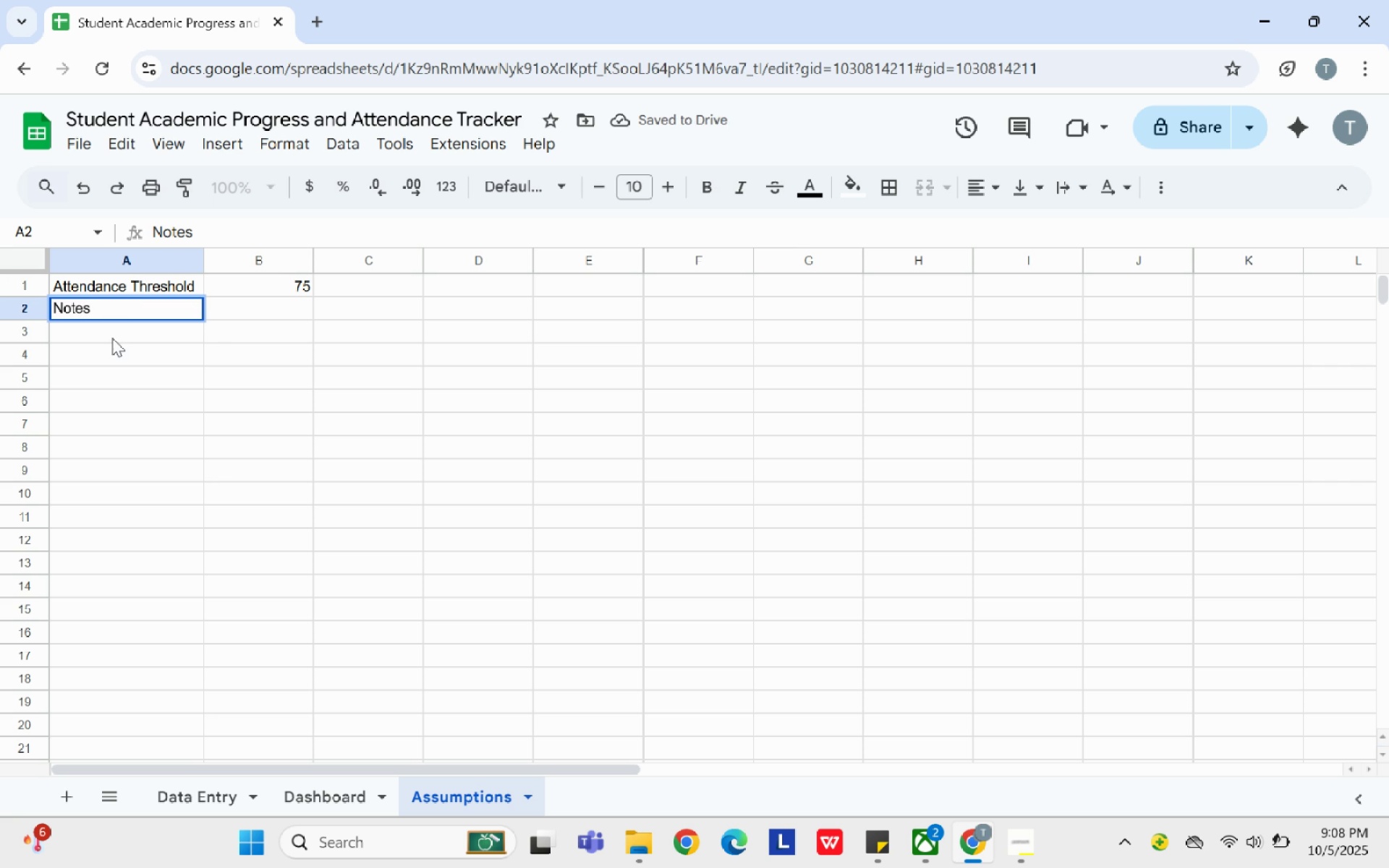 
left_click([112, 338])
 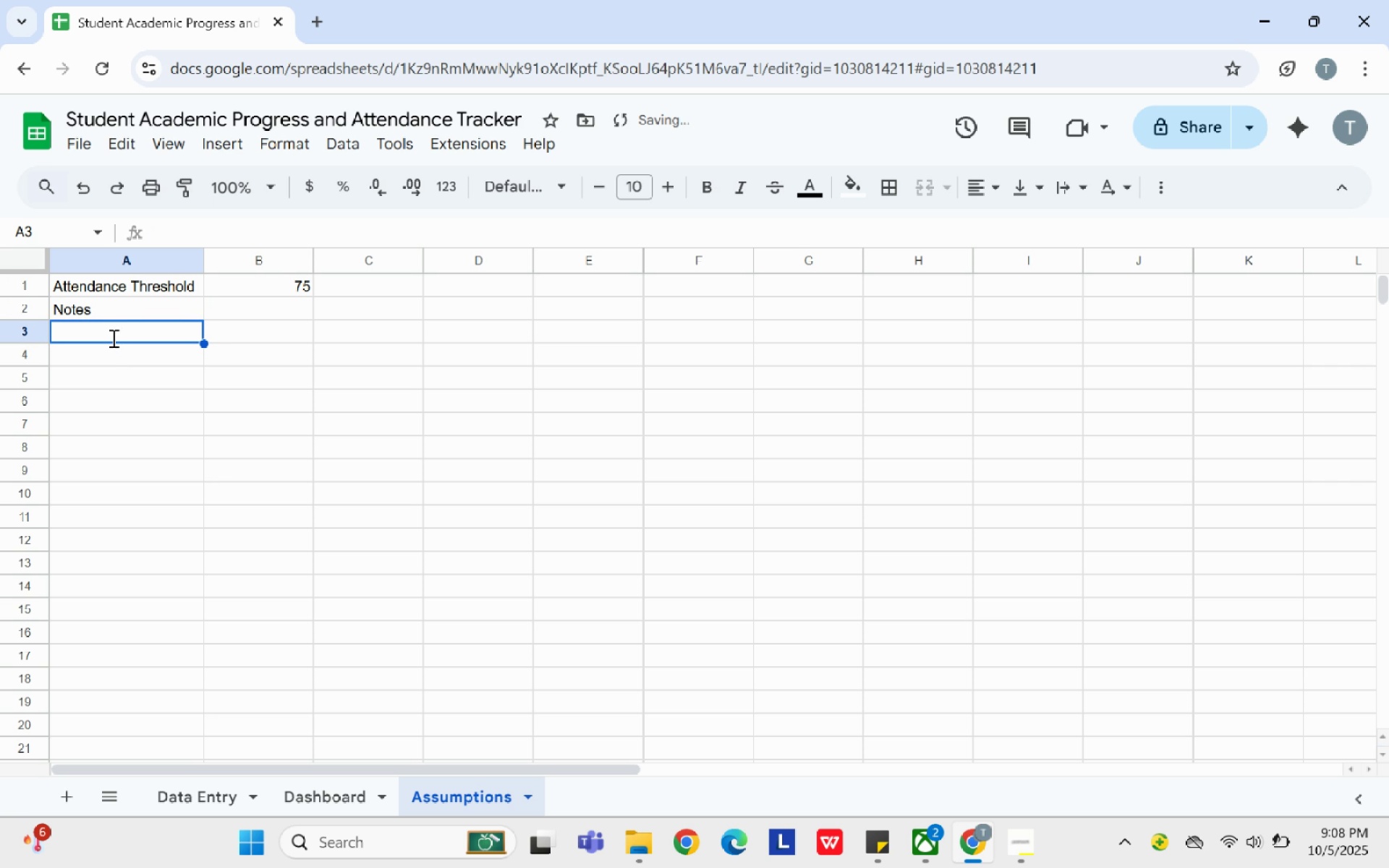 
type(Attendance)
 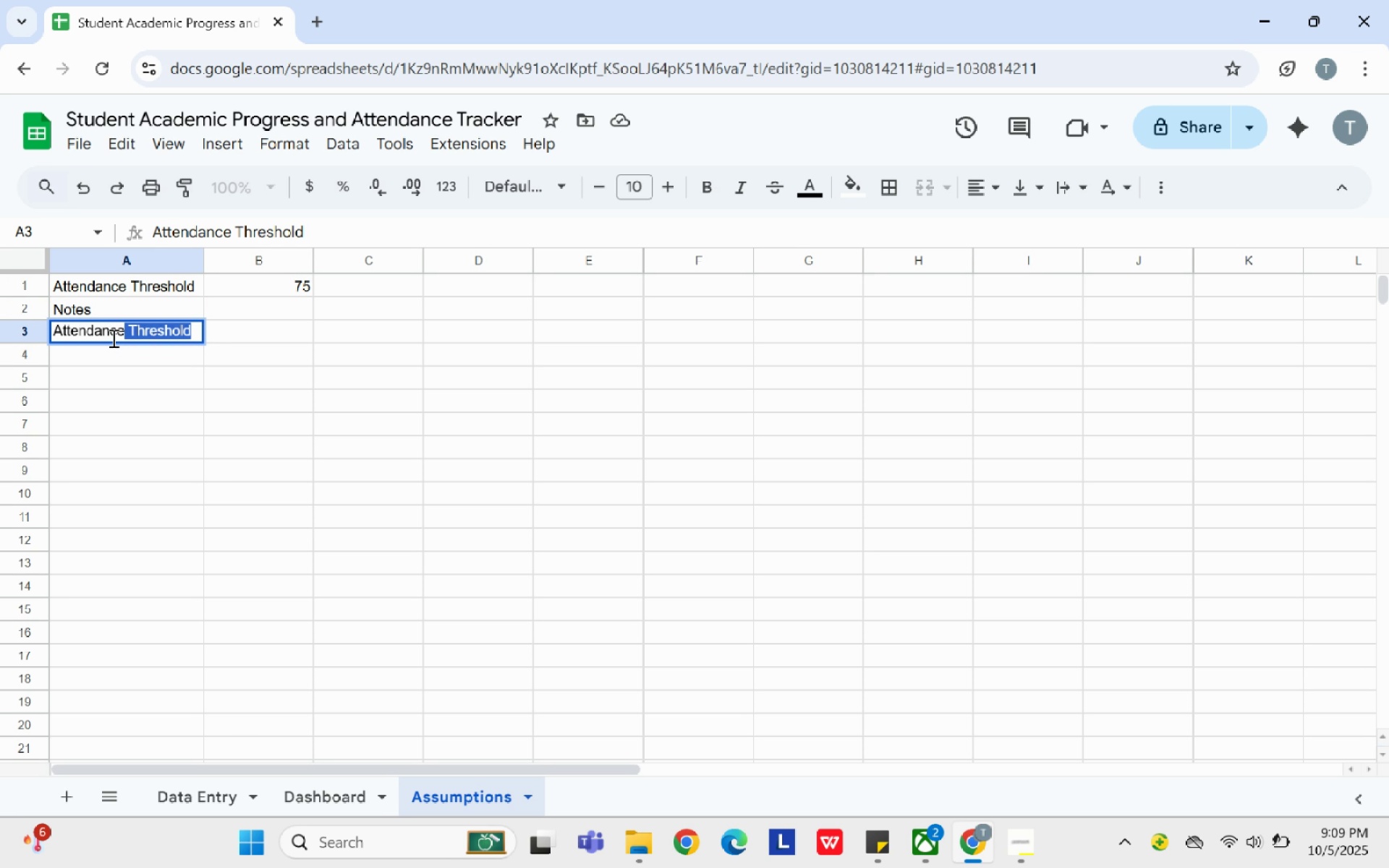 
type( is recorded as o)
key(Backspace)
type(percentage (0-100). ")
key(Backspace)
type('Present' is defined as )
 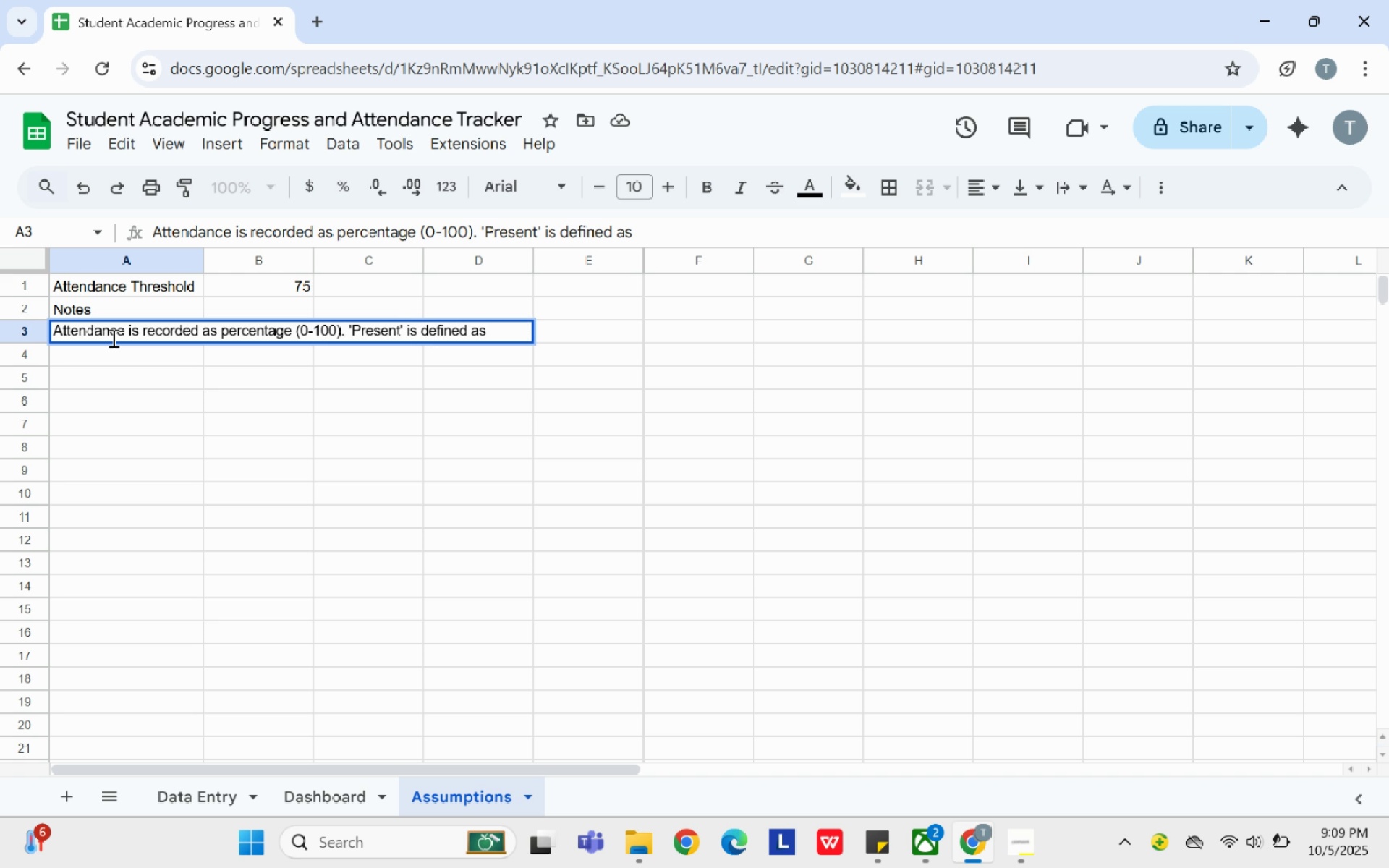 
type(>=thrrs)
key(Backspace)
key(Backspace)
key(Backspace)
type(reshold.)
 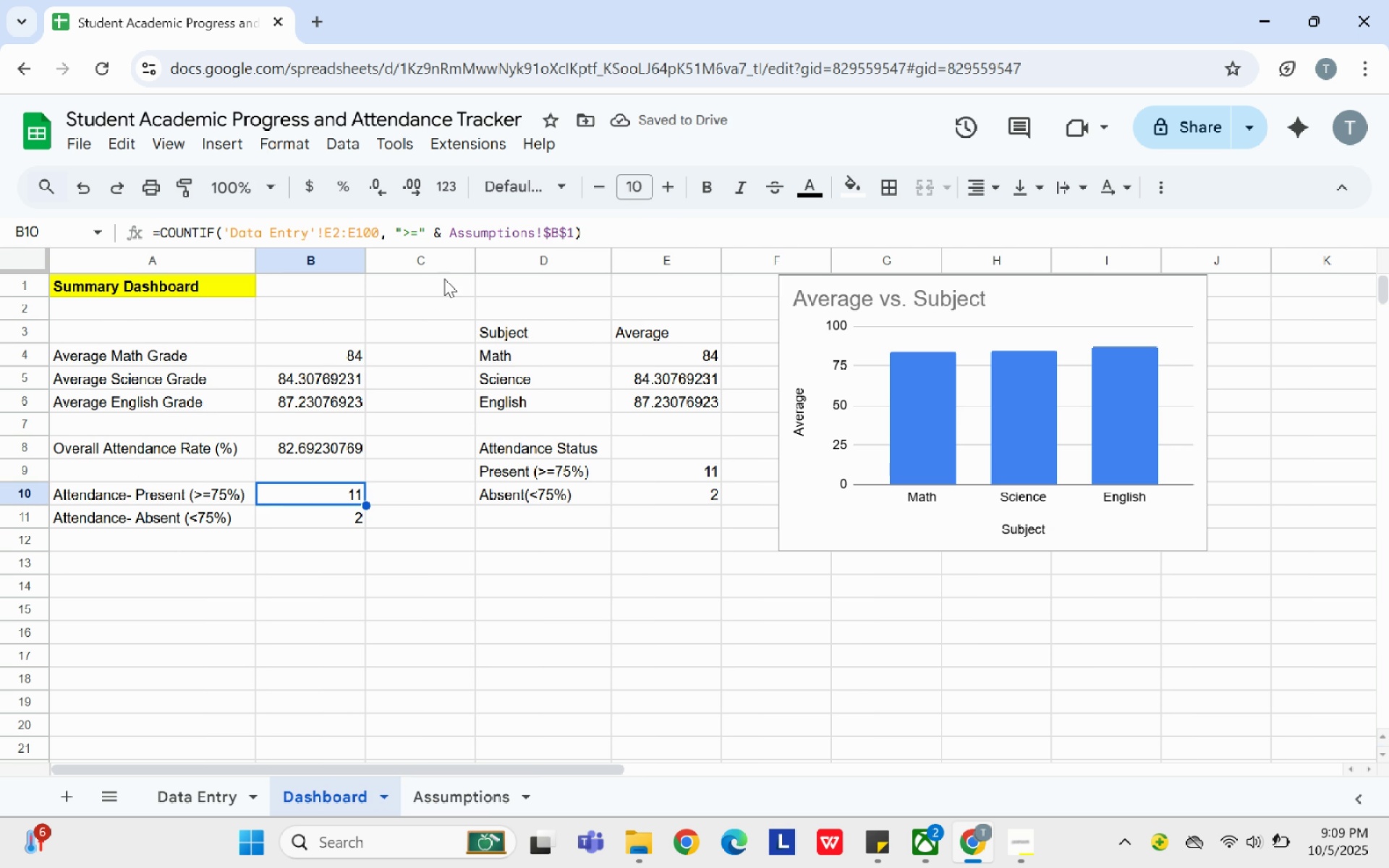 
wait(7.54)
 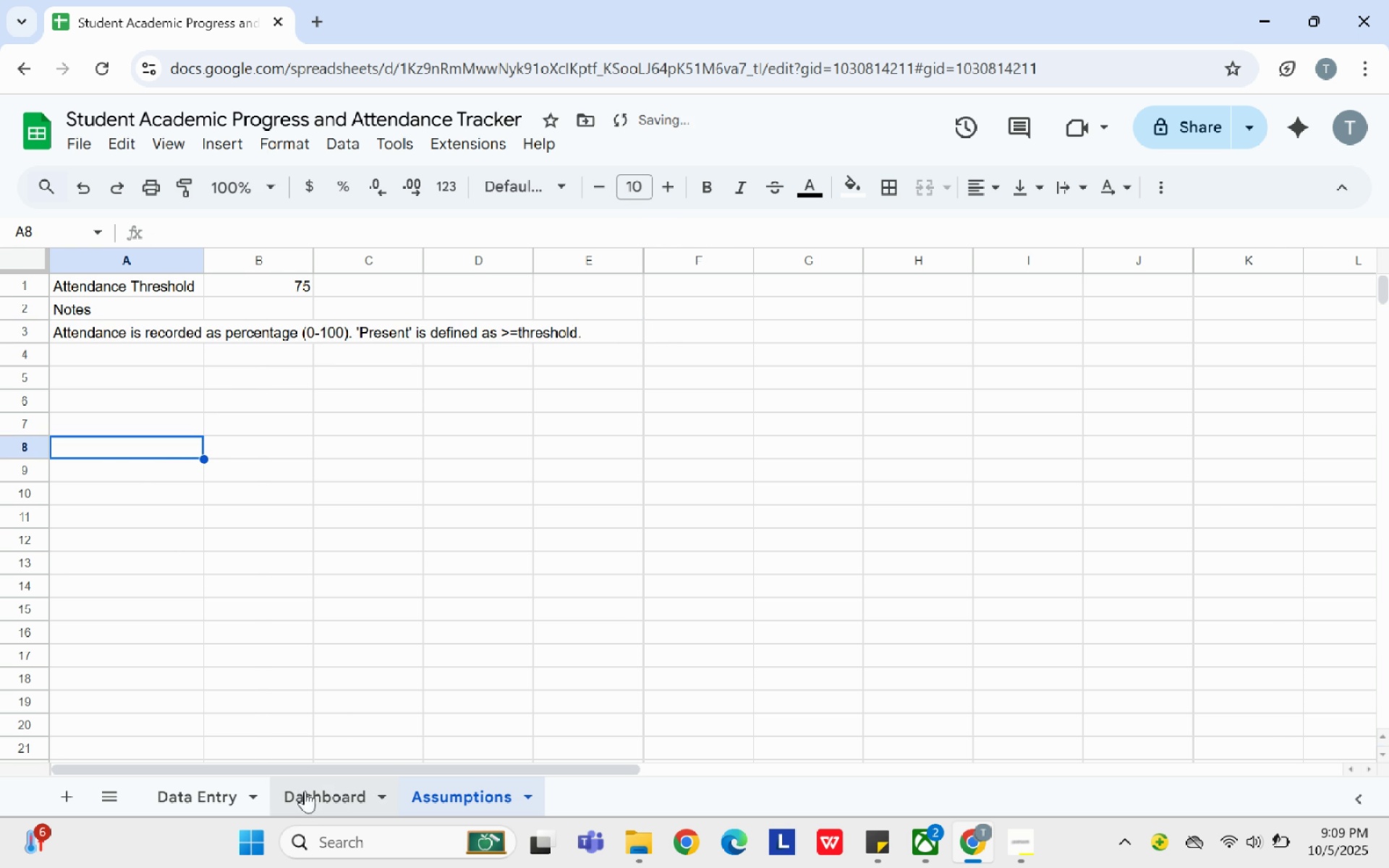 
left_click([324, 509])
 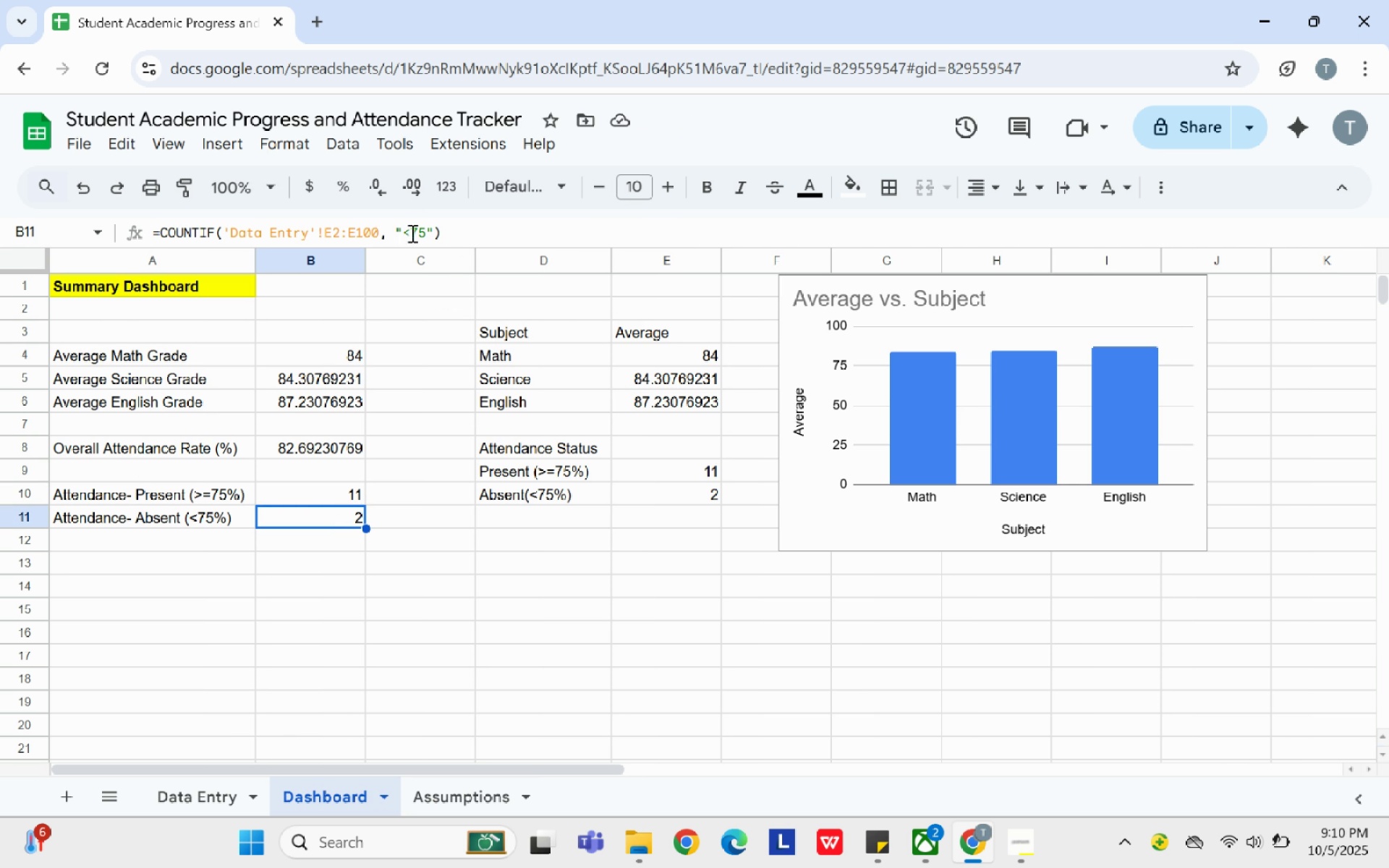 
wait(7.24)
 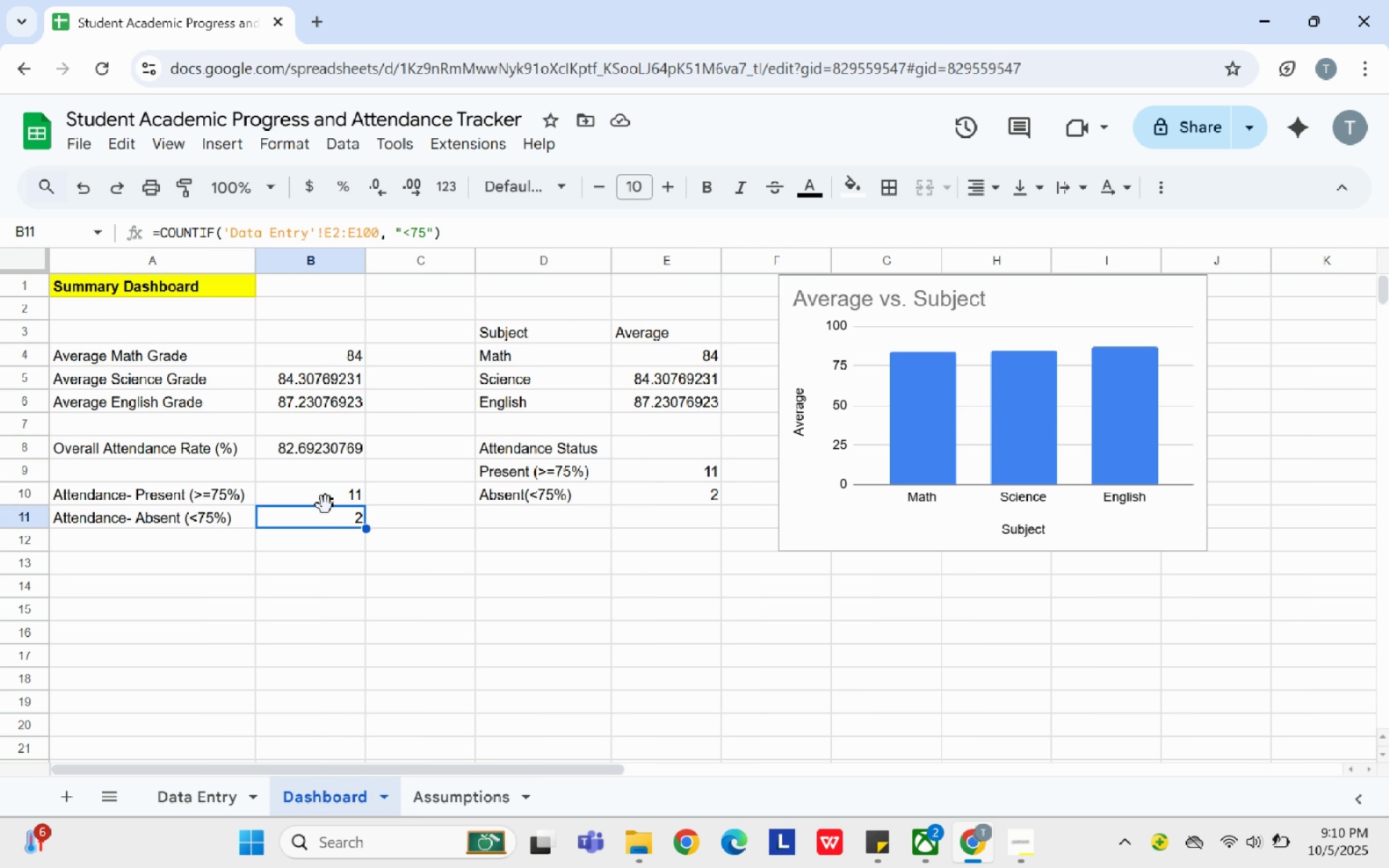 
left_click([582, 520])
 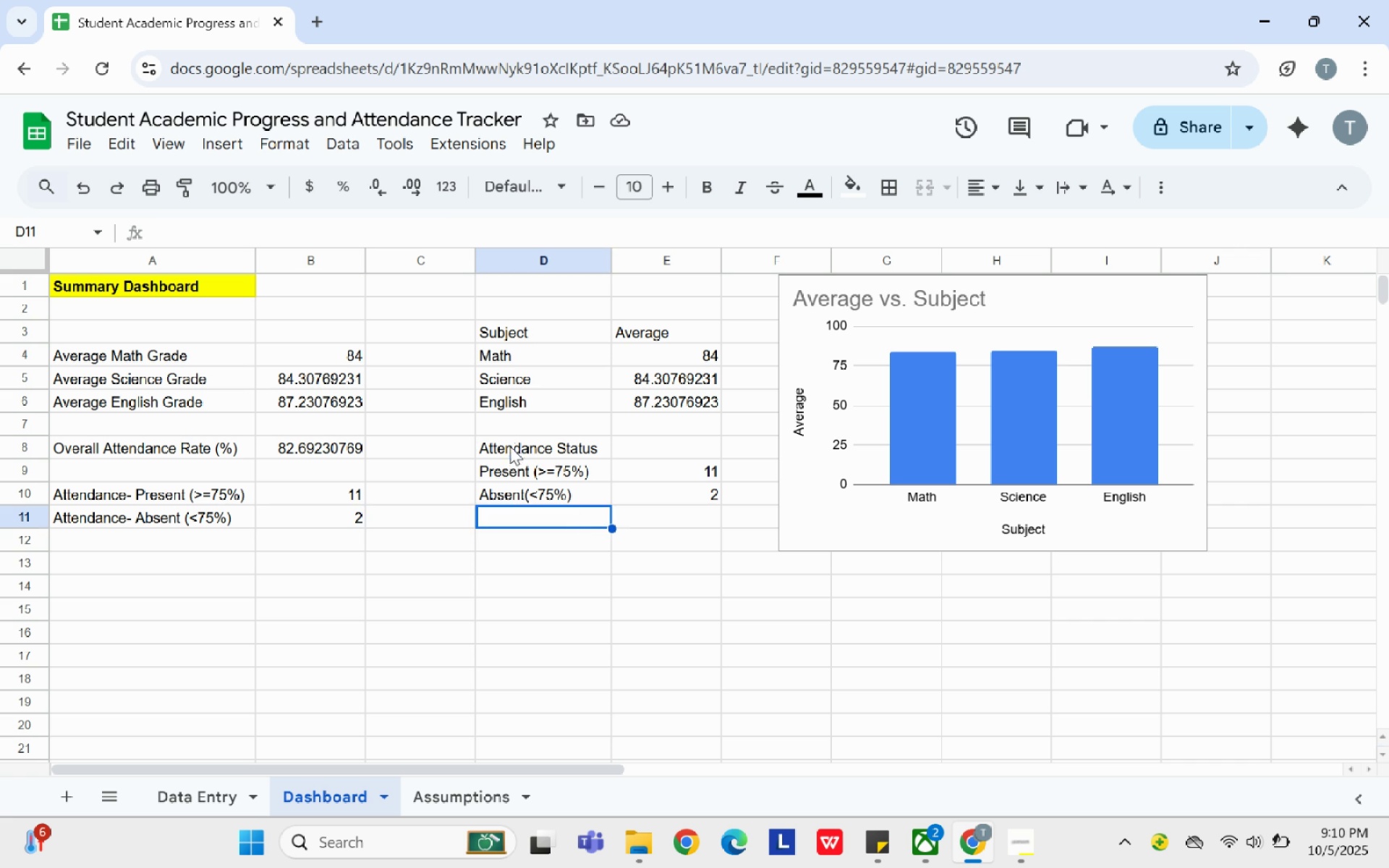 
left_click_drag(start_coordinate=[509, 446], to_coordinate=[704, 492])
 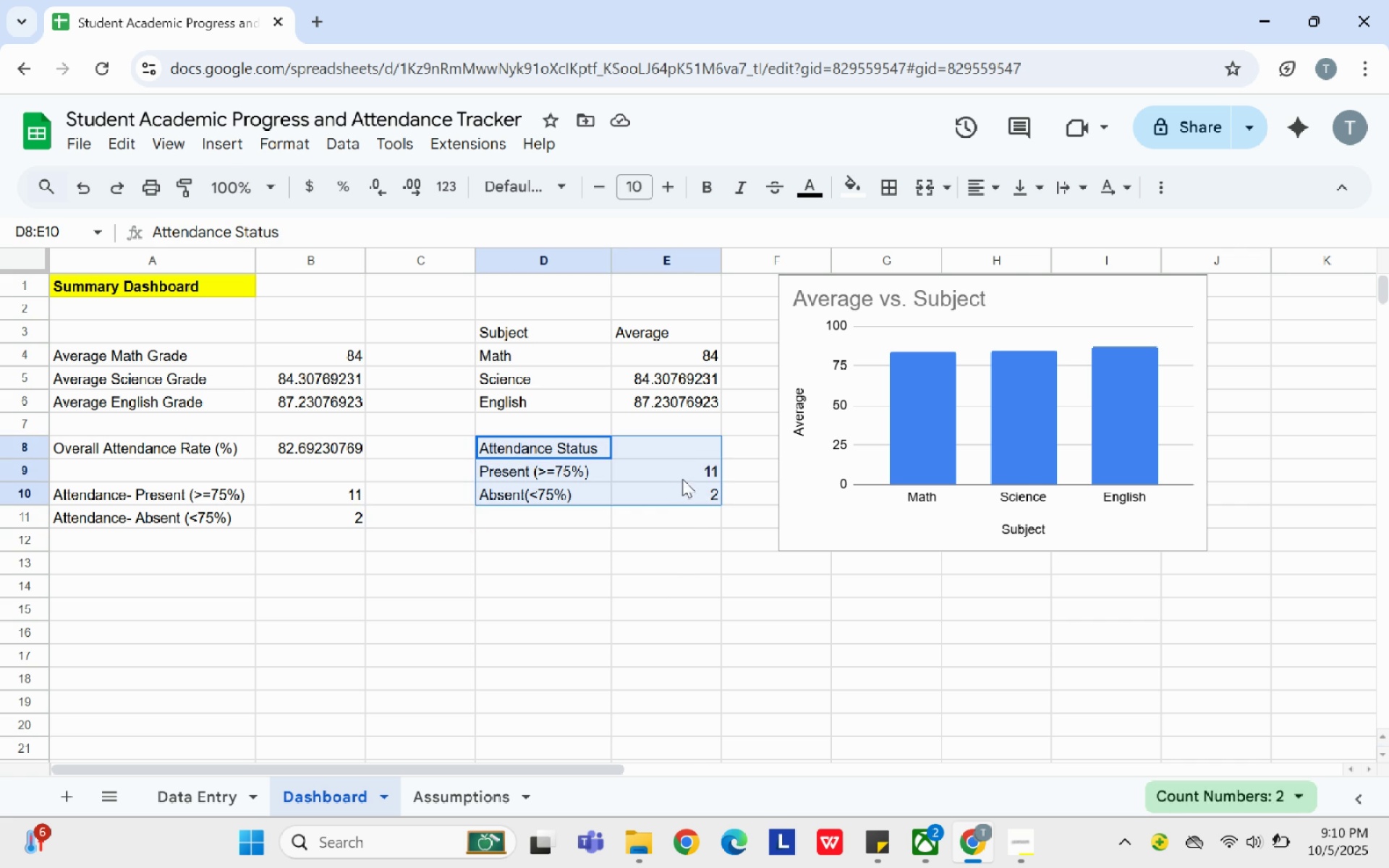 
right_click([682, 479])
 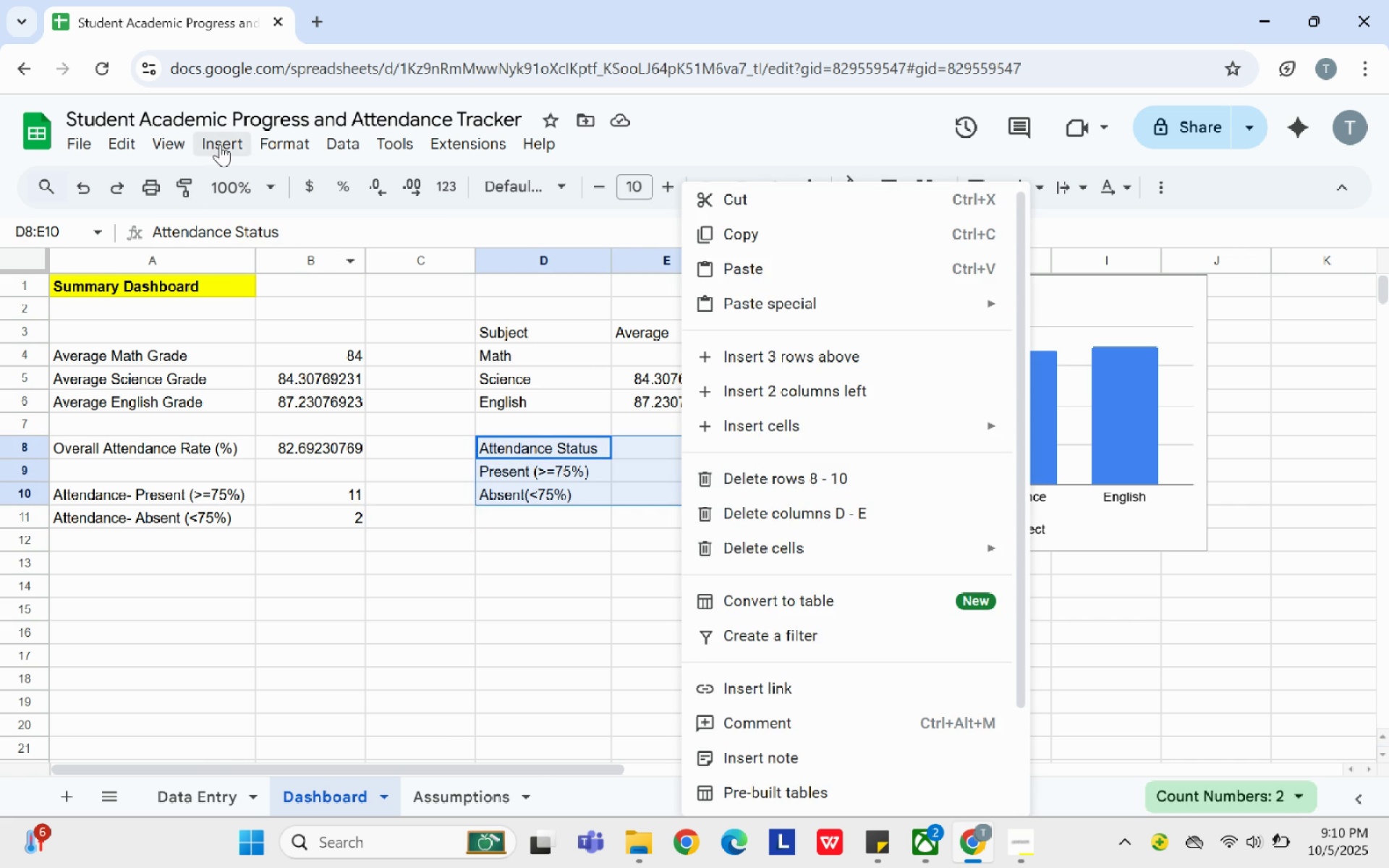 
left_click([223, 137])
 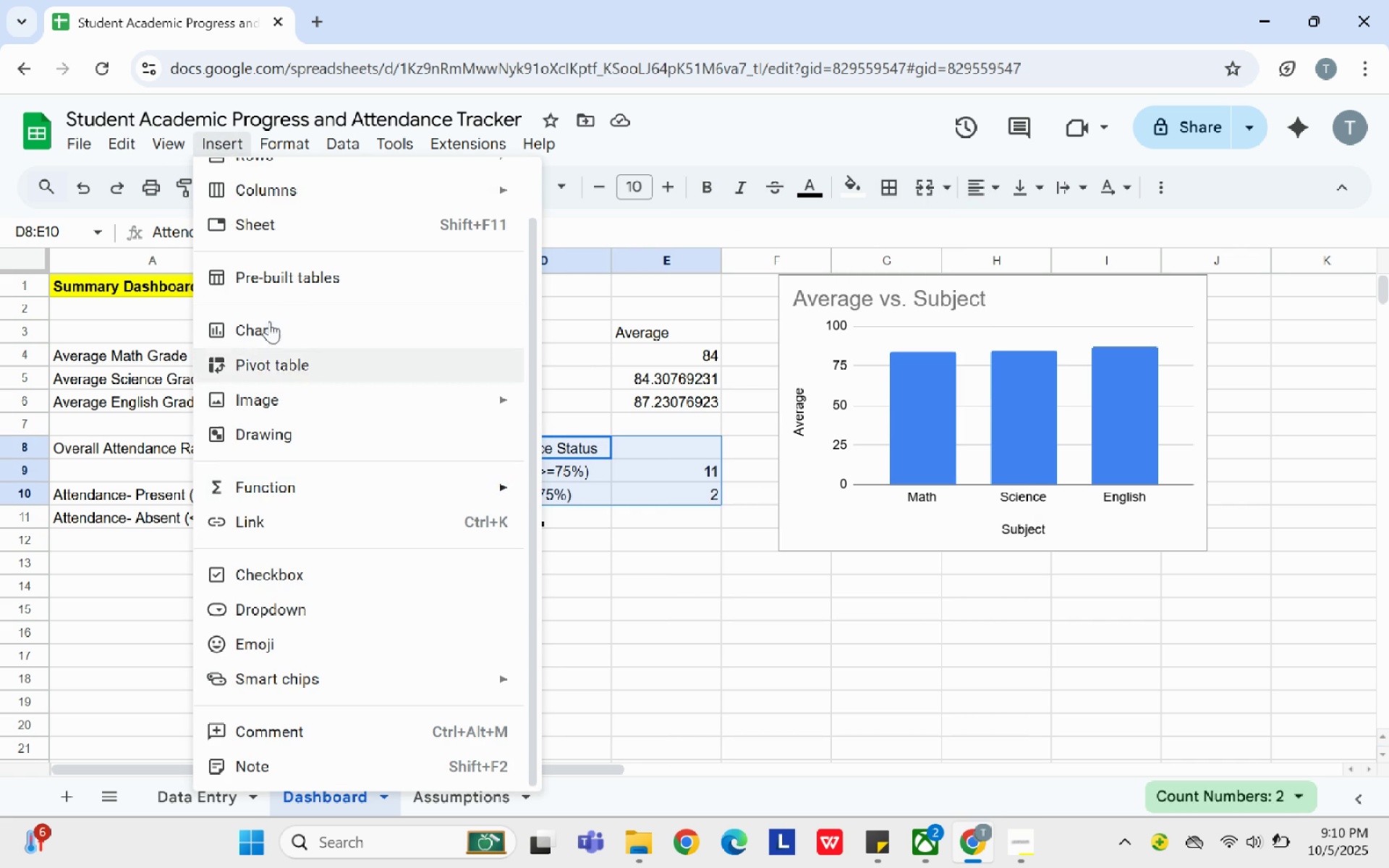 
left_click([269, 321])
 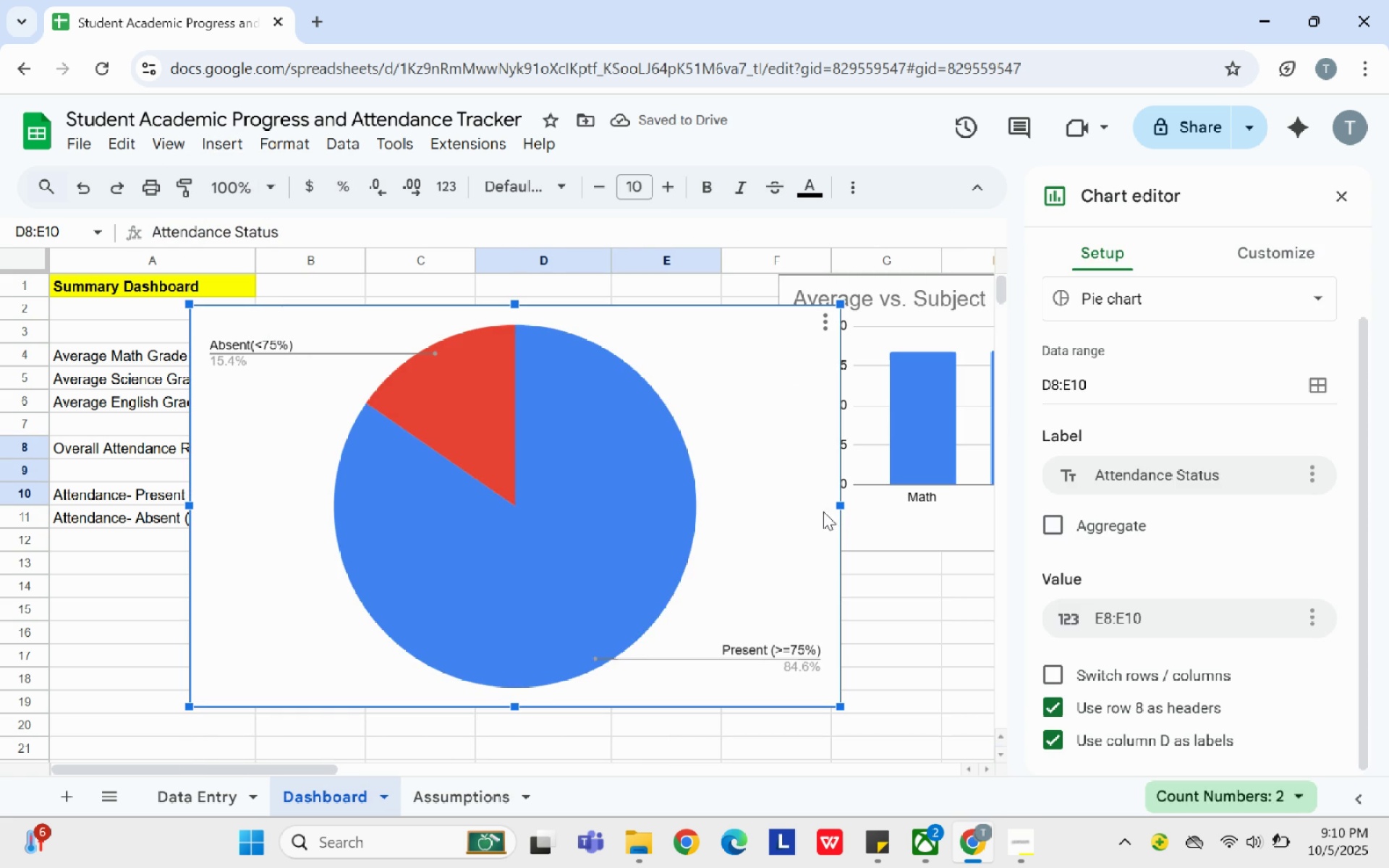 
left_click_drag(start_coordinate=[841, 505], to_coordinate=[545, 494])
 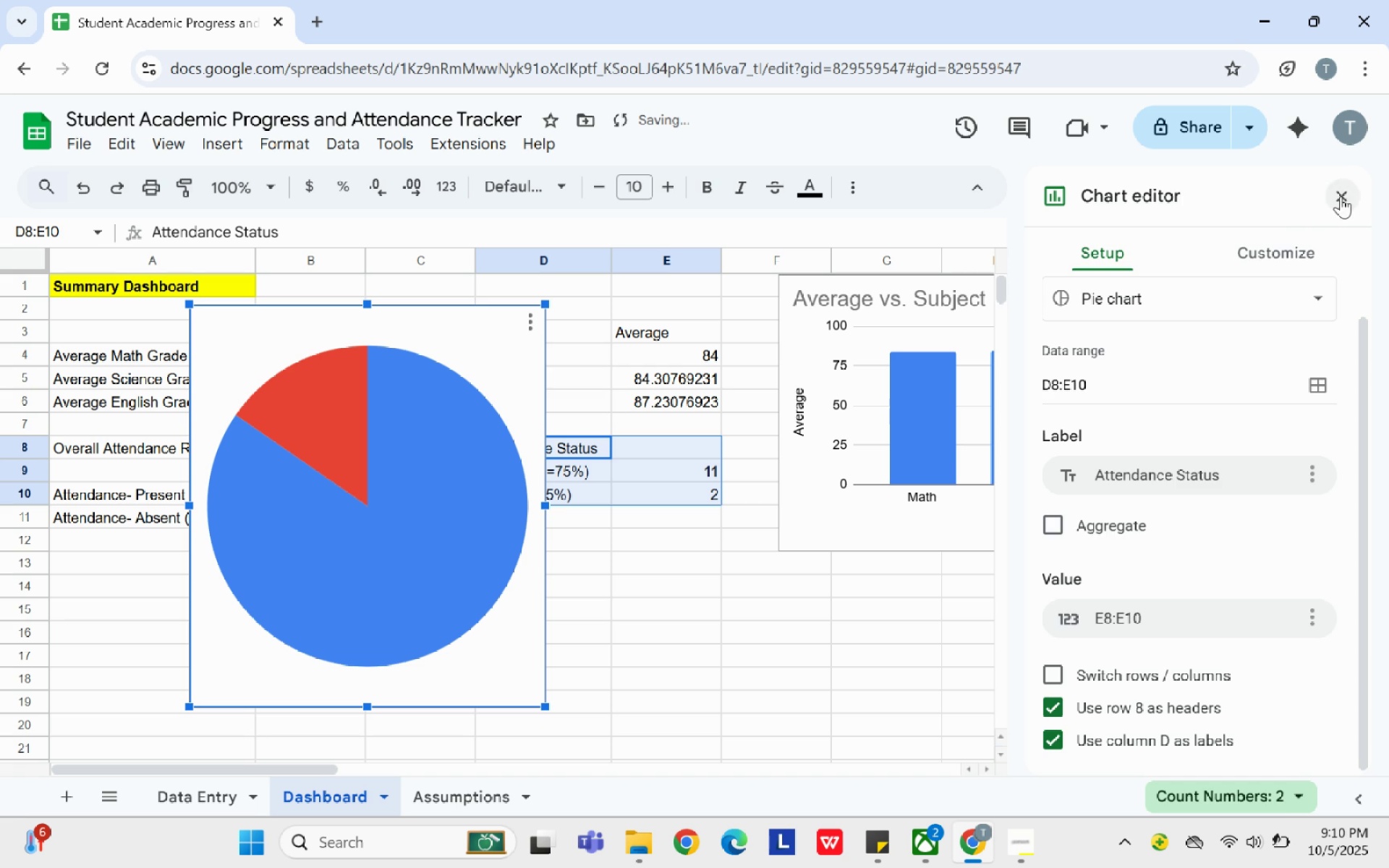 
left_click([1341, 196])
 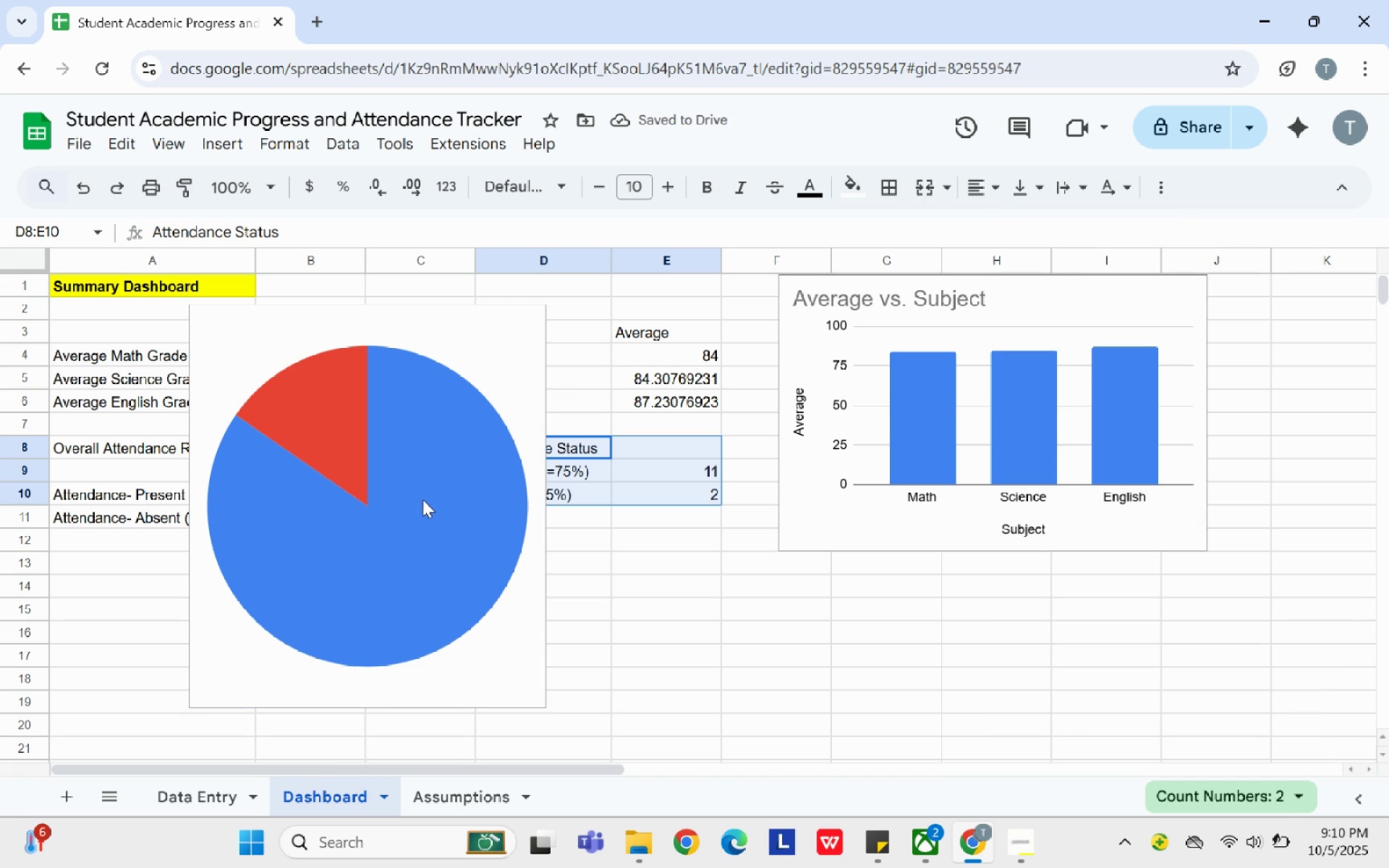 
left_click([407, 492])
 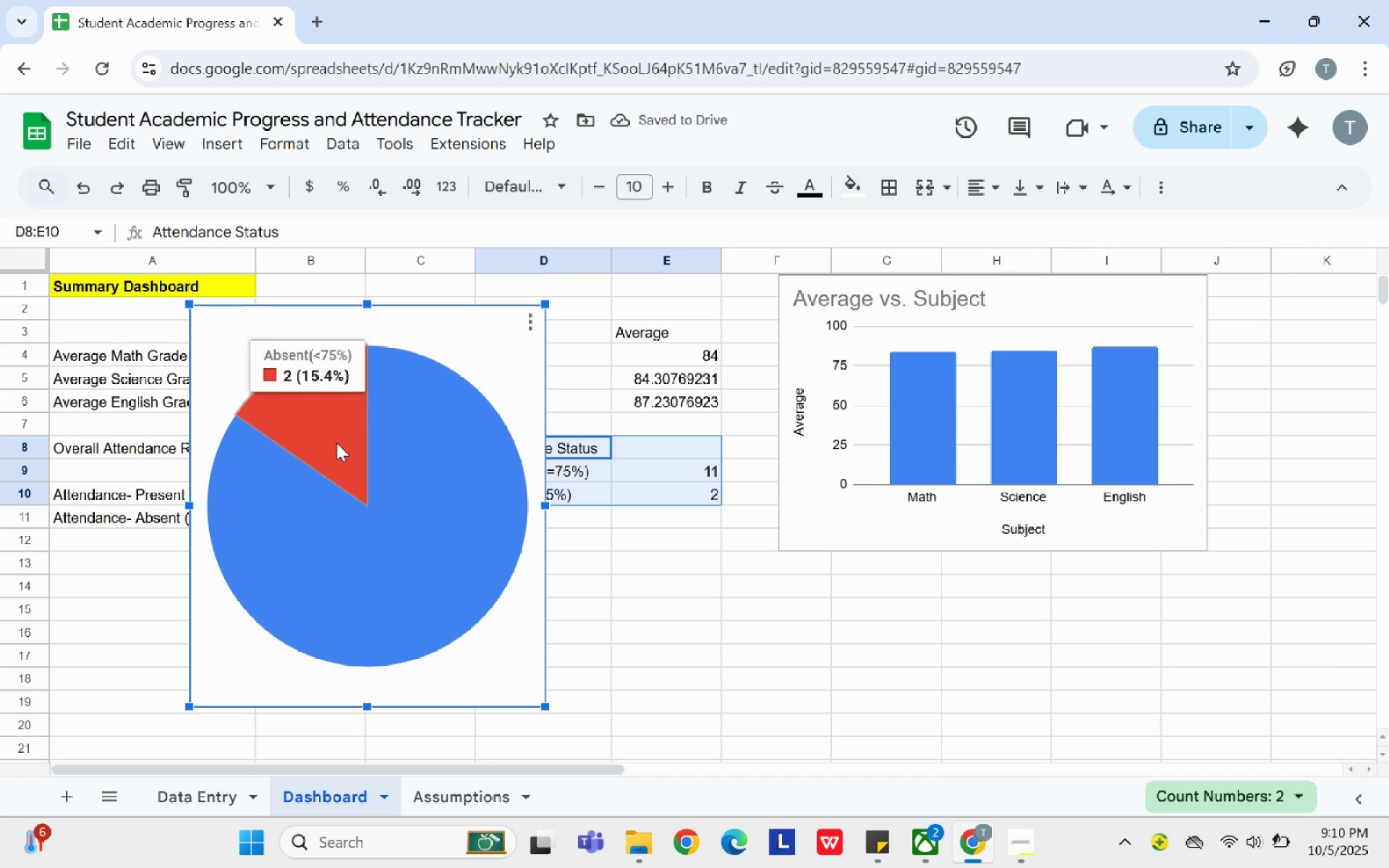 
left_click([336, 443])
 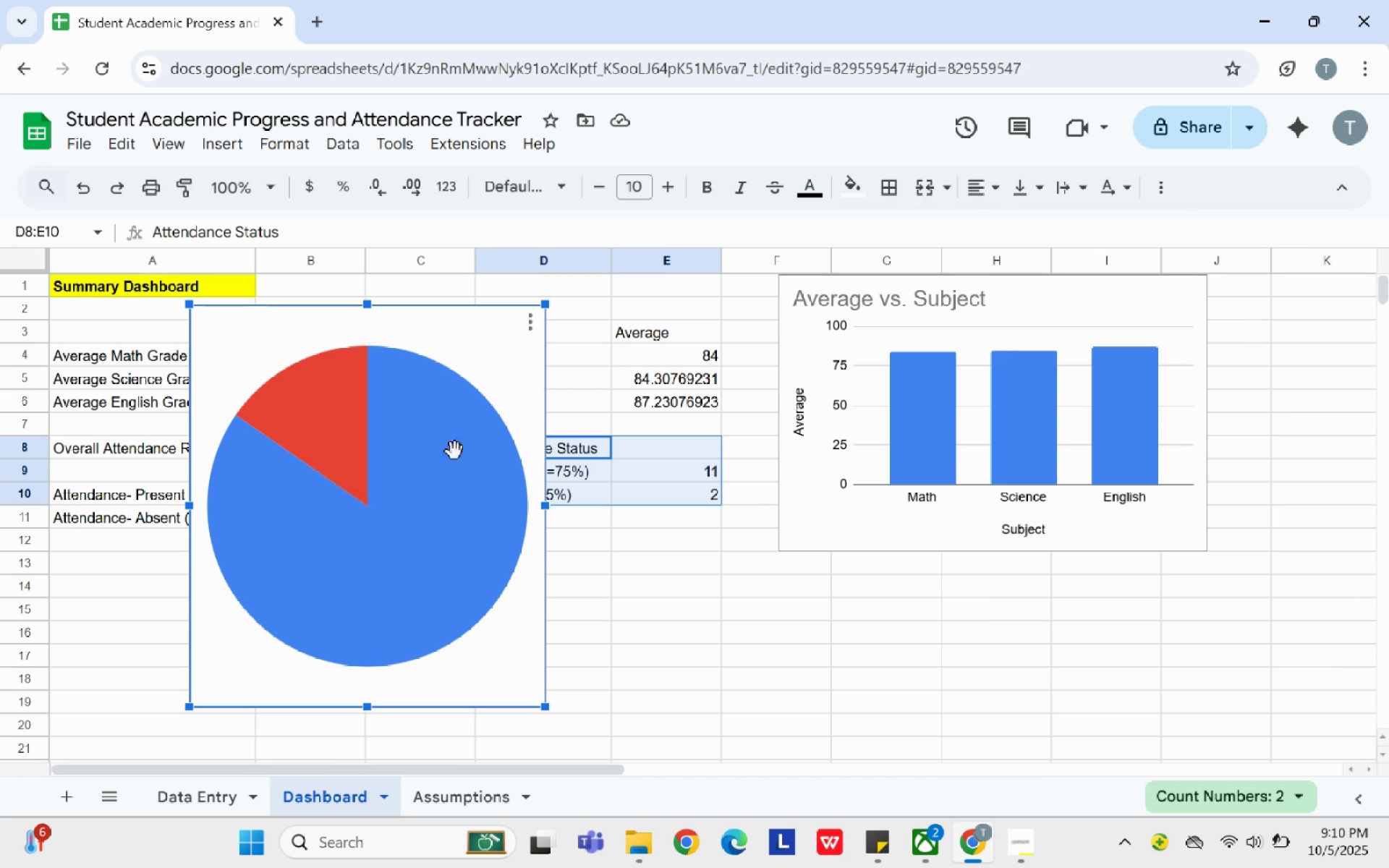 
left_click([534, 362])
 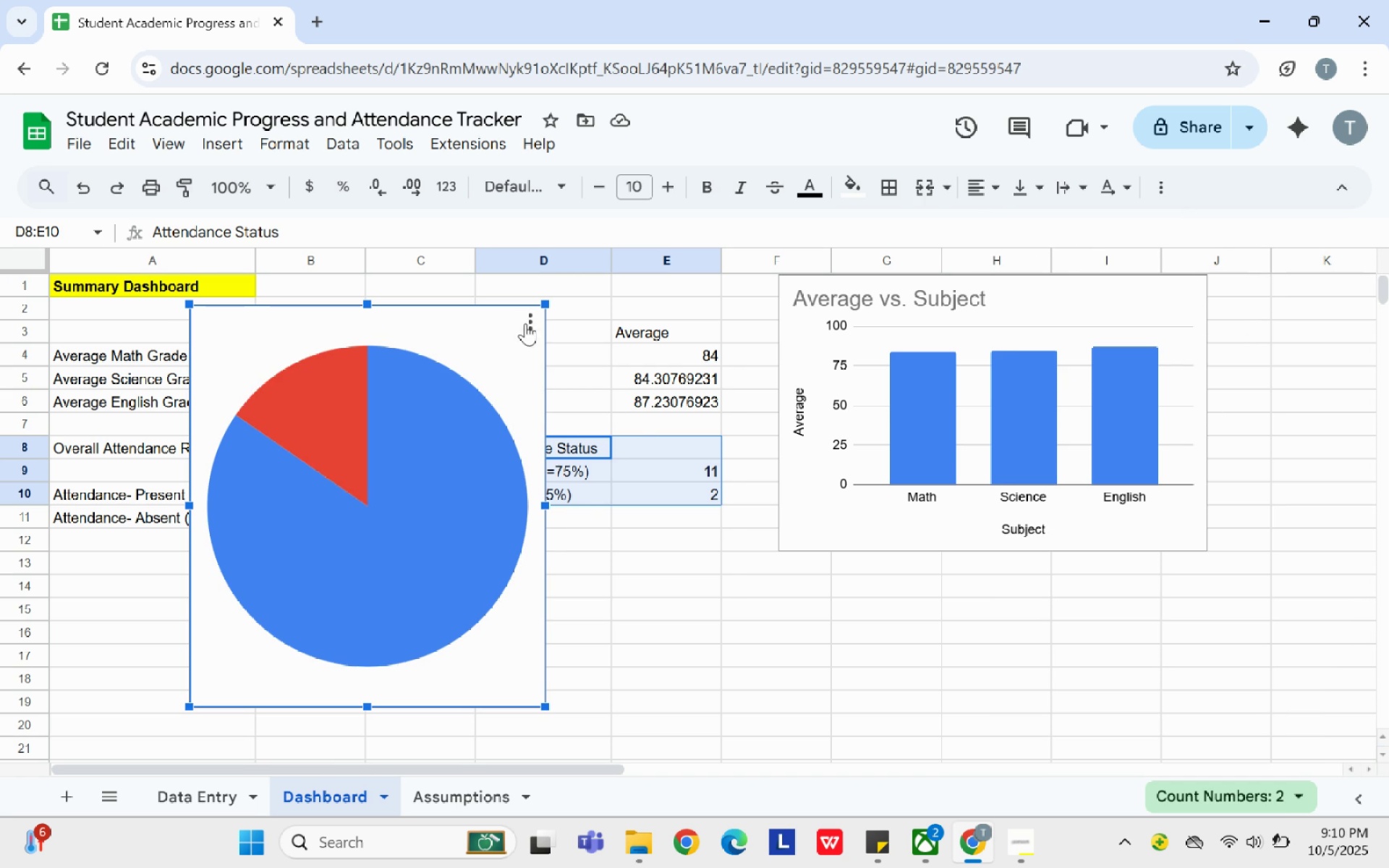 
left_click([525, 323])
 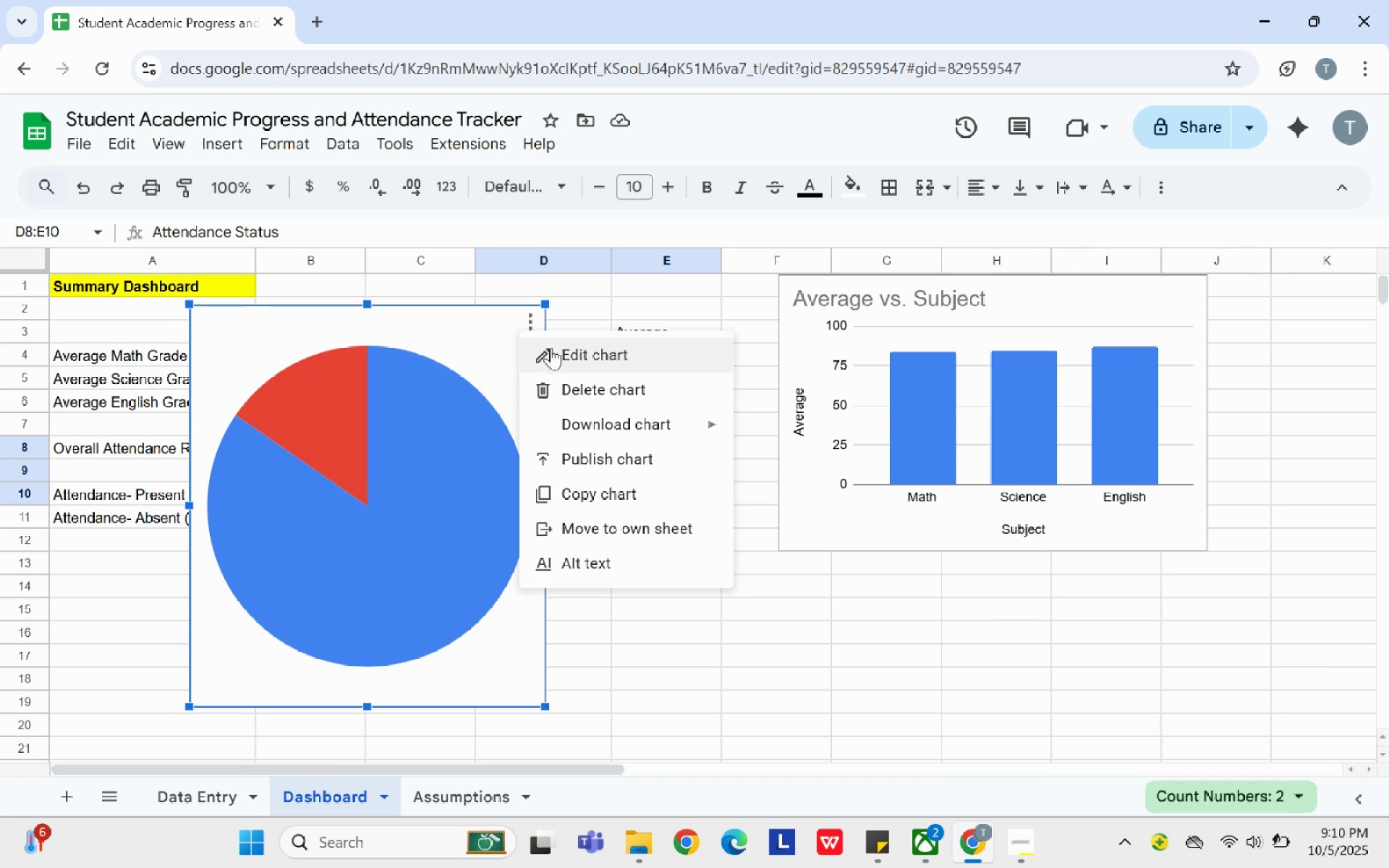 
left_click([551, 348])
 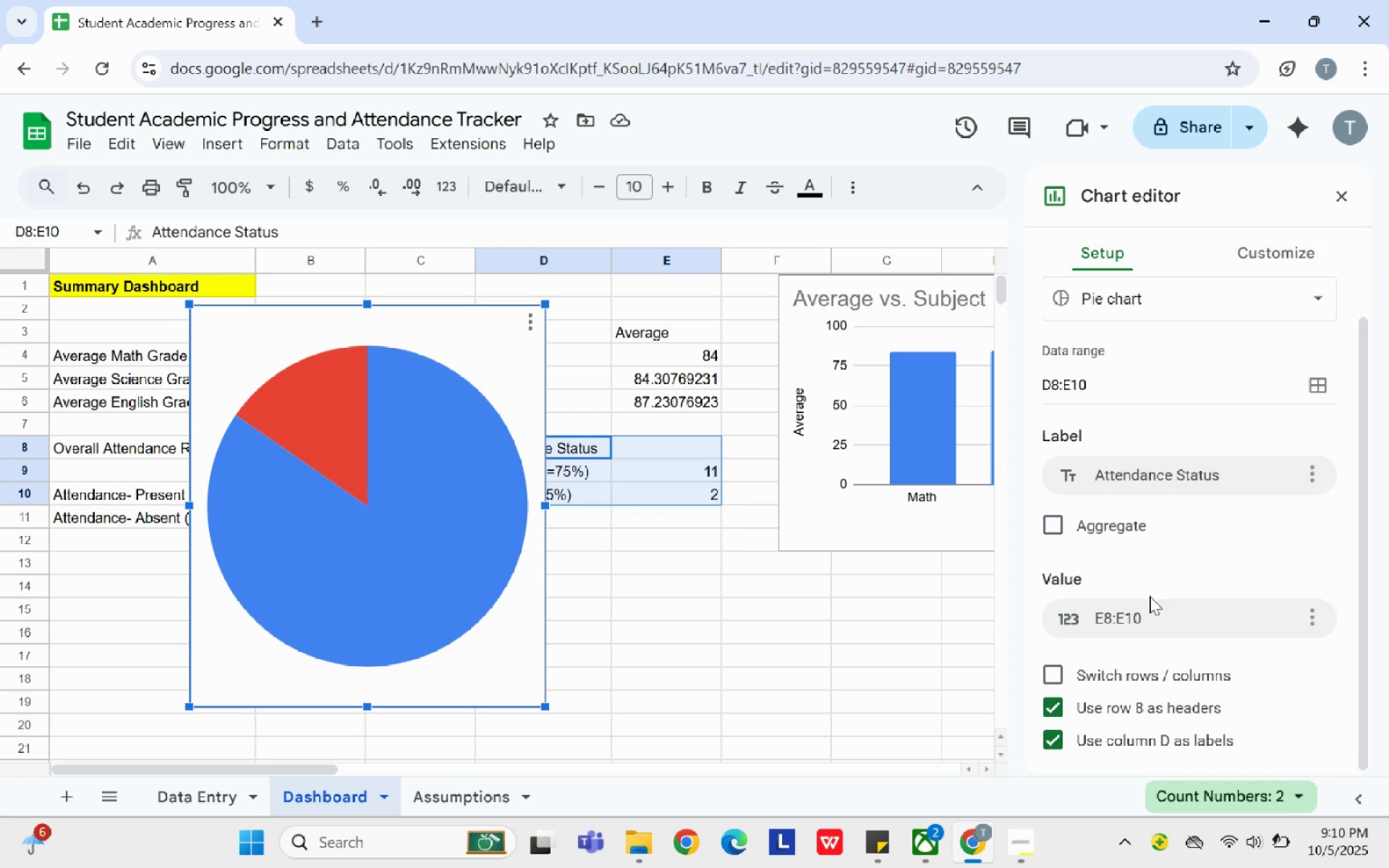 
scroll: coordinate [1144, 691], scroll_direction: down, amount: 4.0
 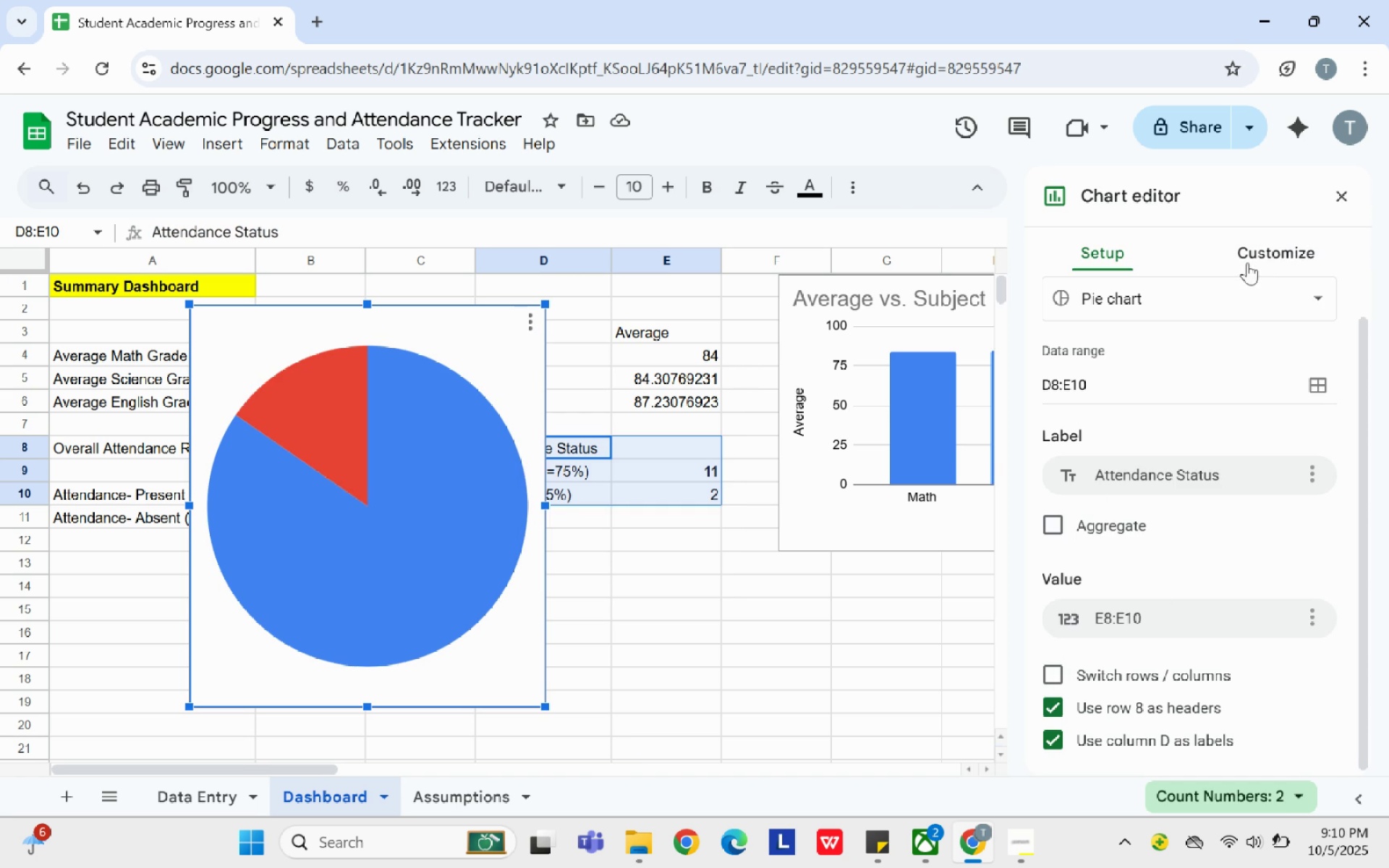 
left_click([1260, 257])
 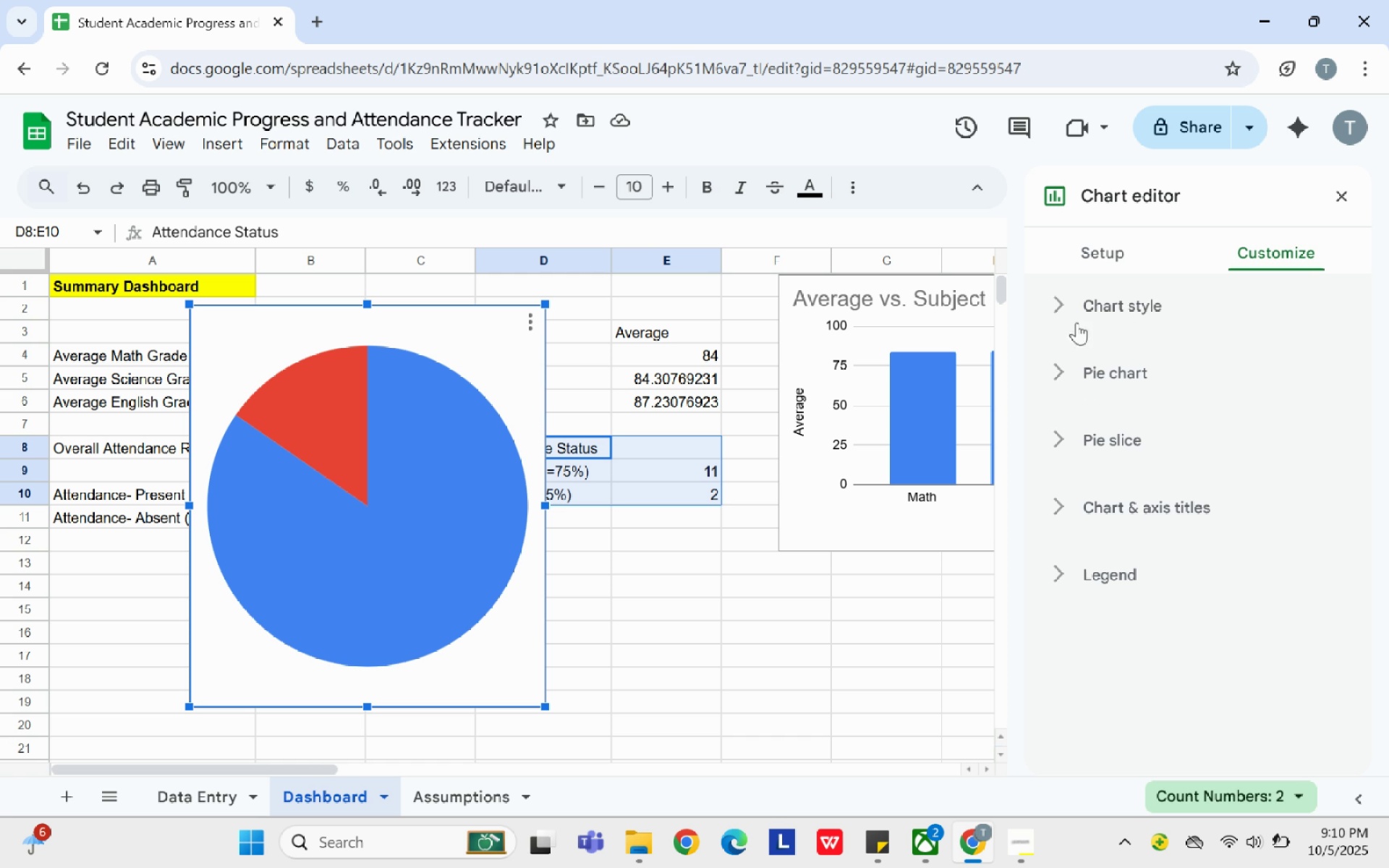 
left_click([1057, 305])
 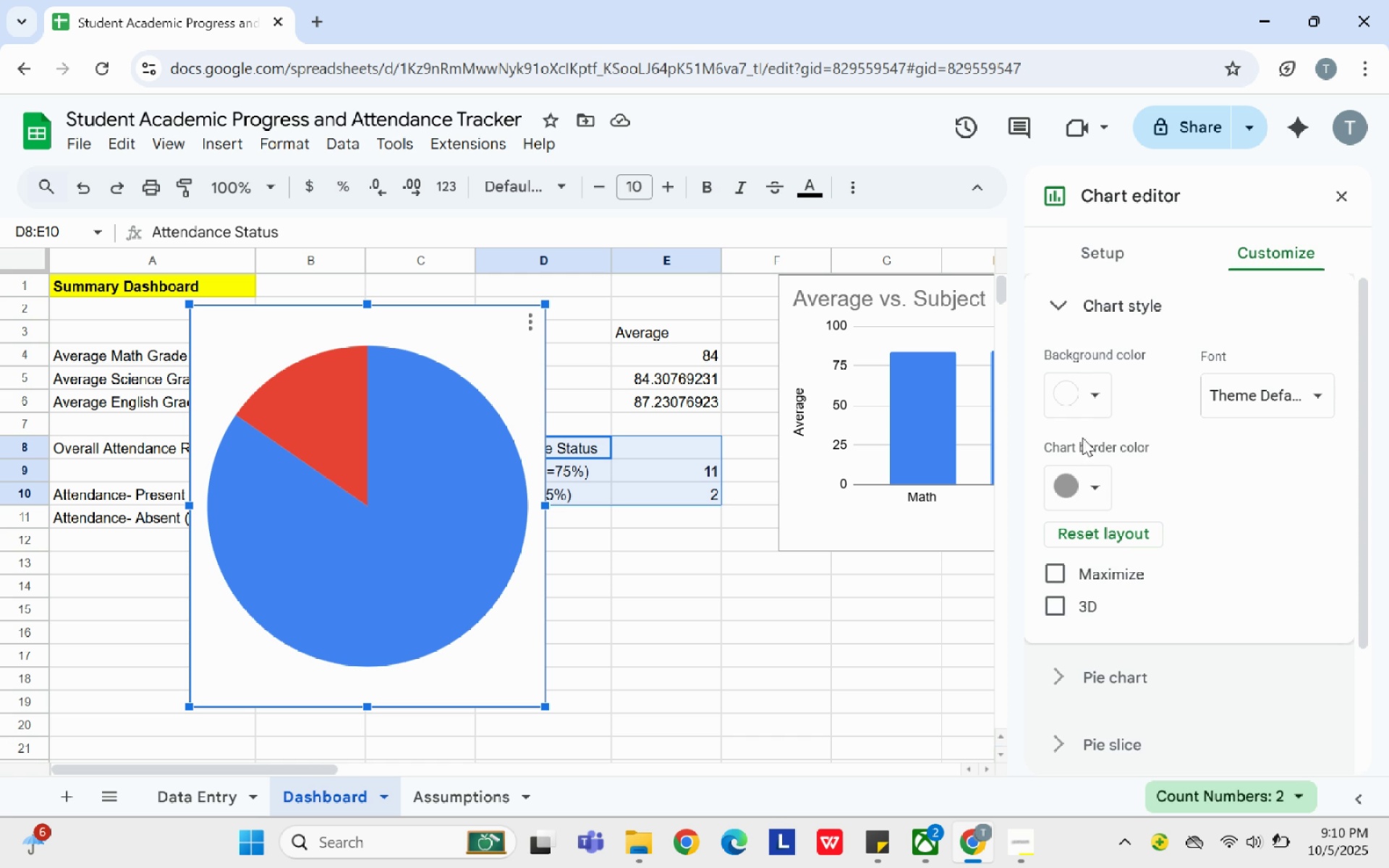 
wait(5.31)
 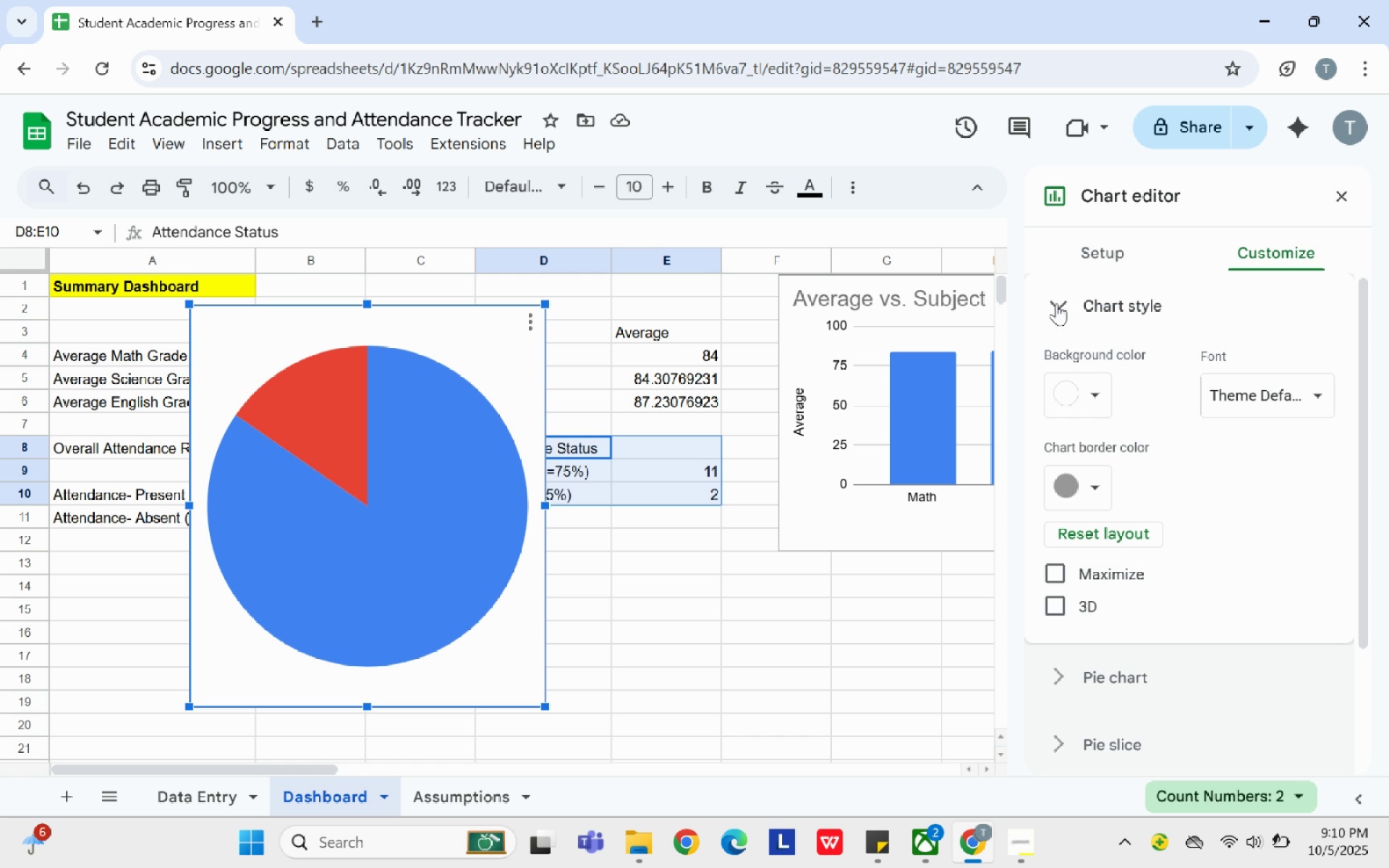 
left_click([1071, 734])
 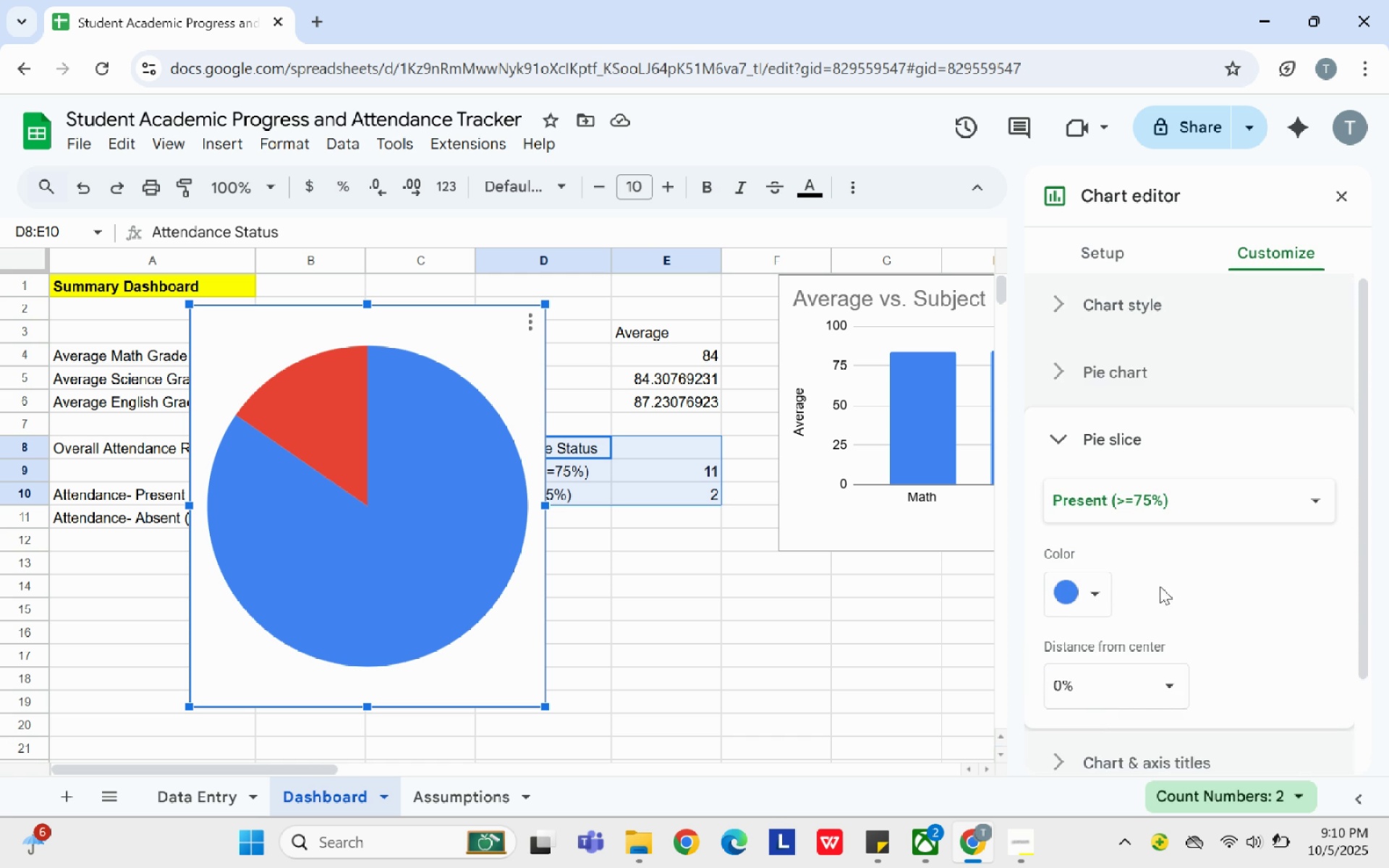 
scroll: coordinate [1152, 590], scroll_direction: down, amount: 2.0
 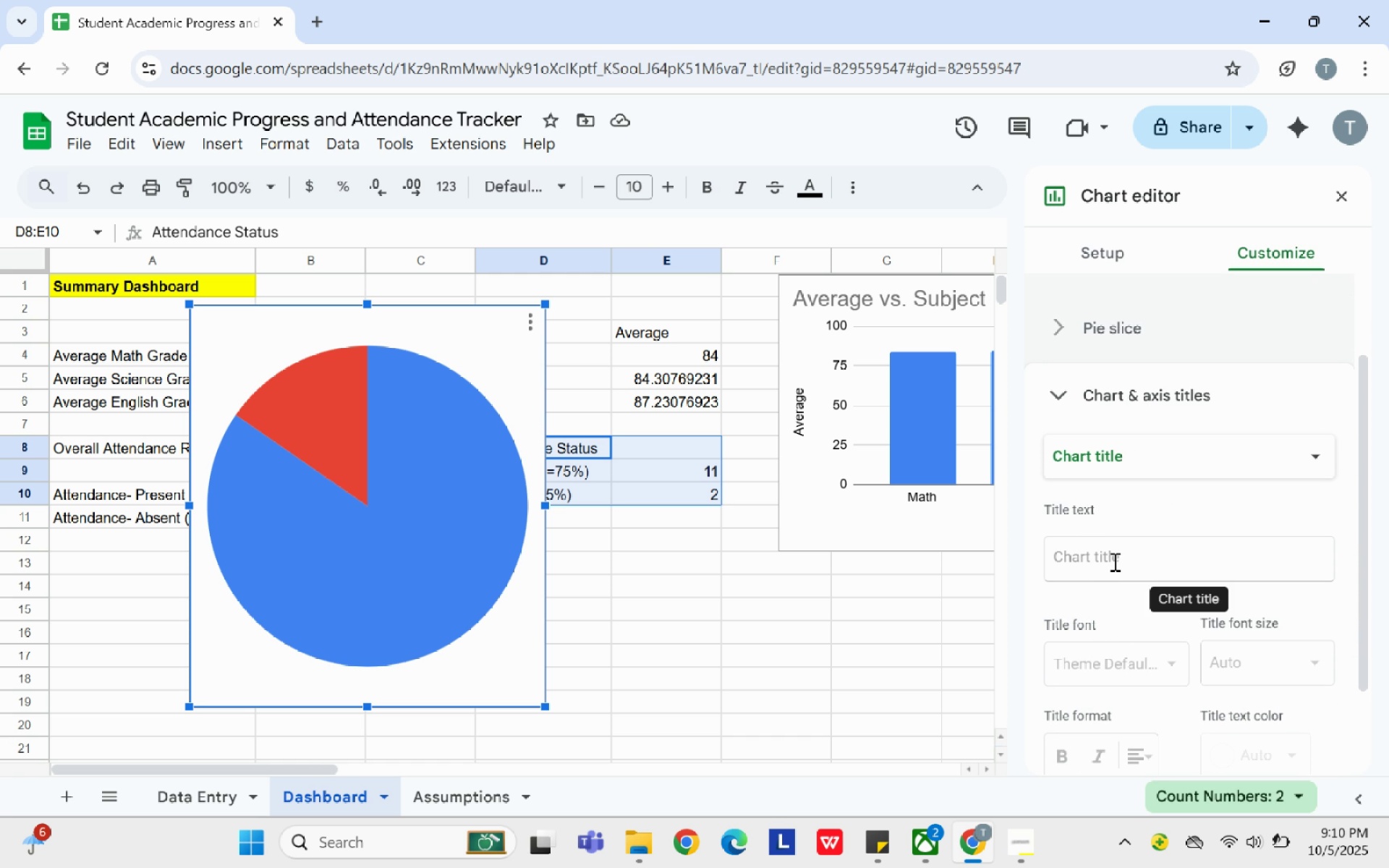 
wait(7.84)
 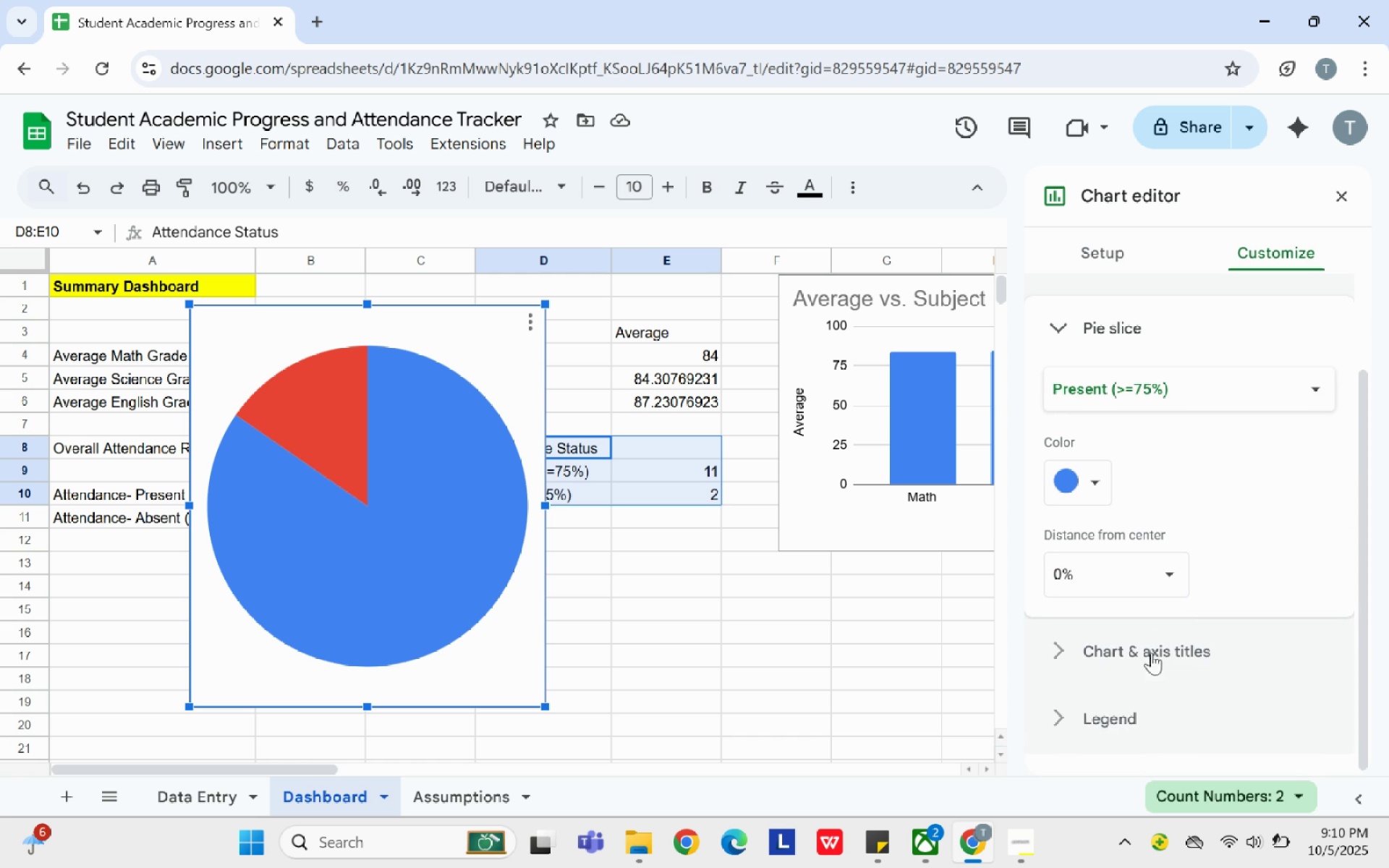 
left_click([1113, 561])
 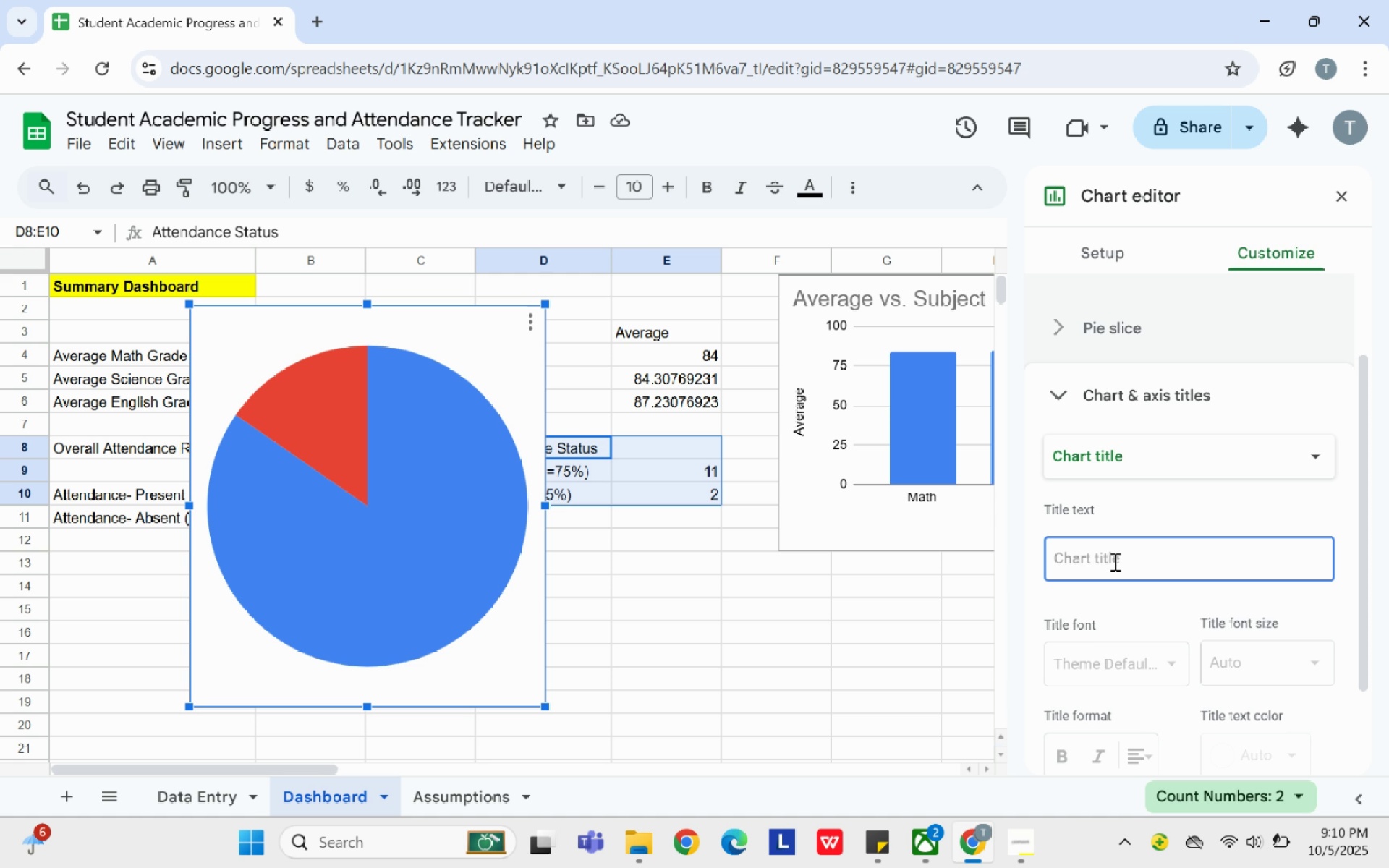 
type(Attendance Chart)
 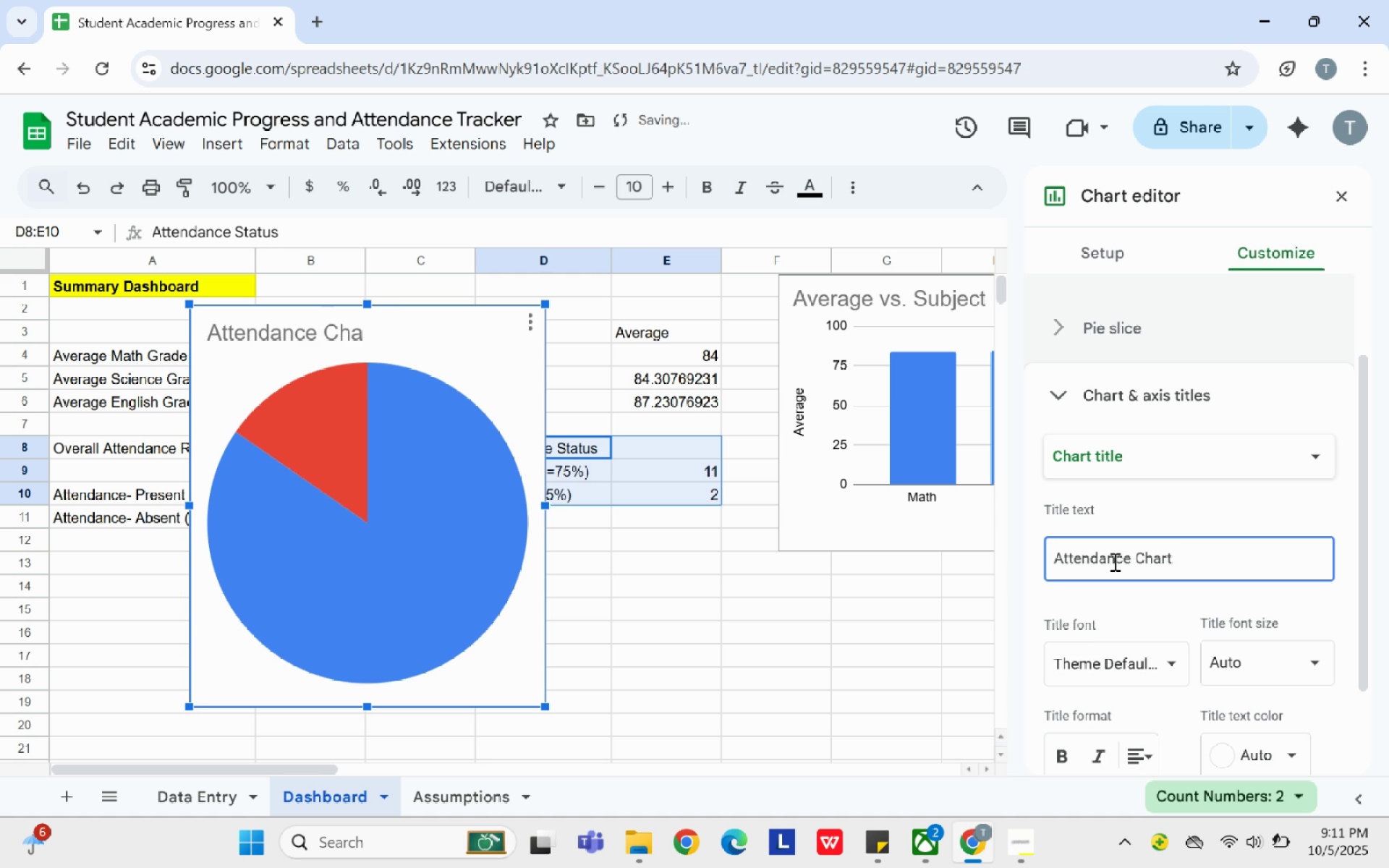 
wait(5.38)
 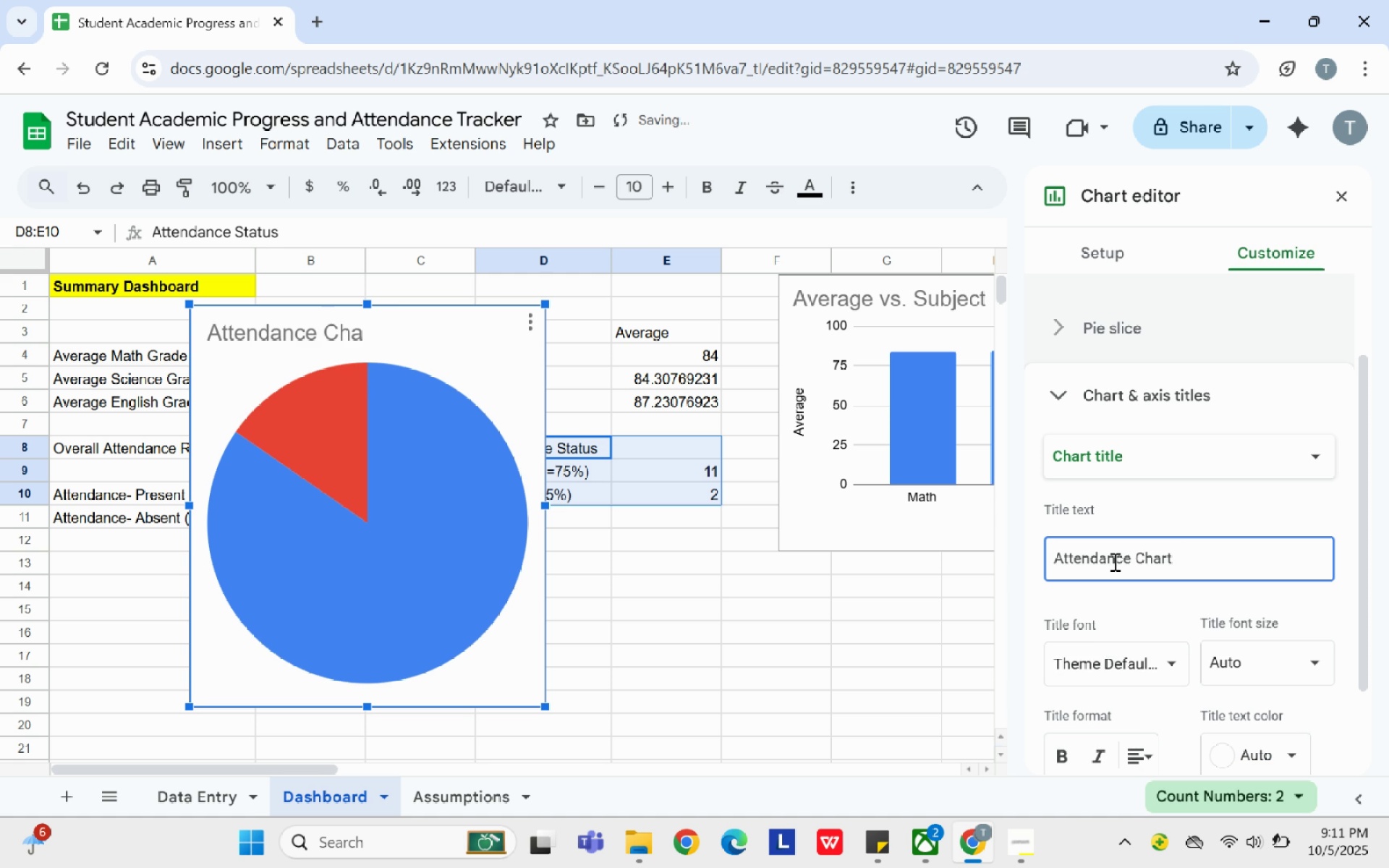 
scroll: coordinate [1141, 597], scroll_direction: down, amount: 4.0
 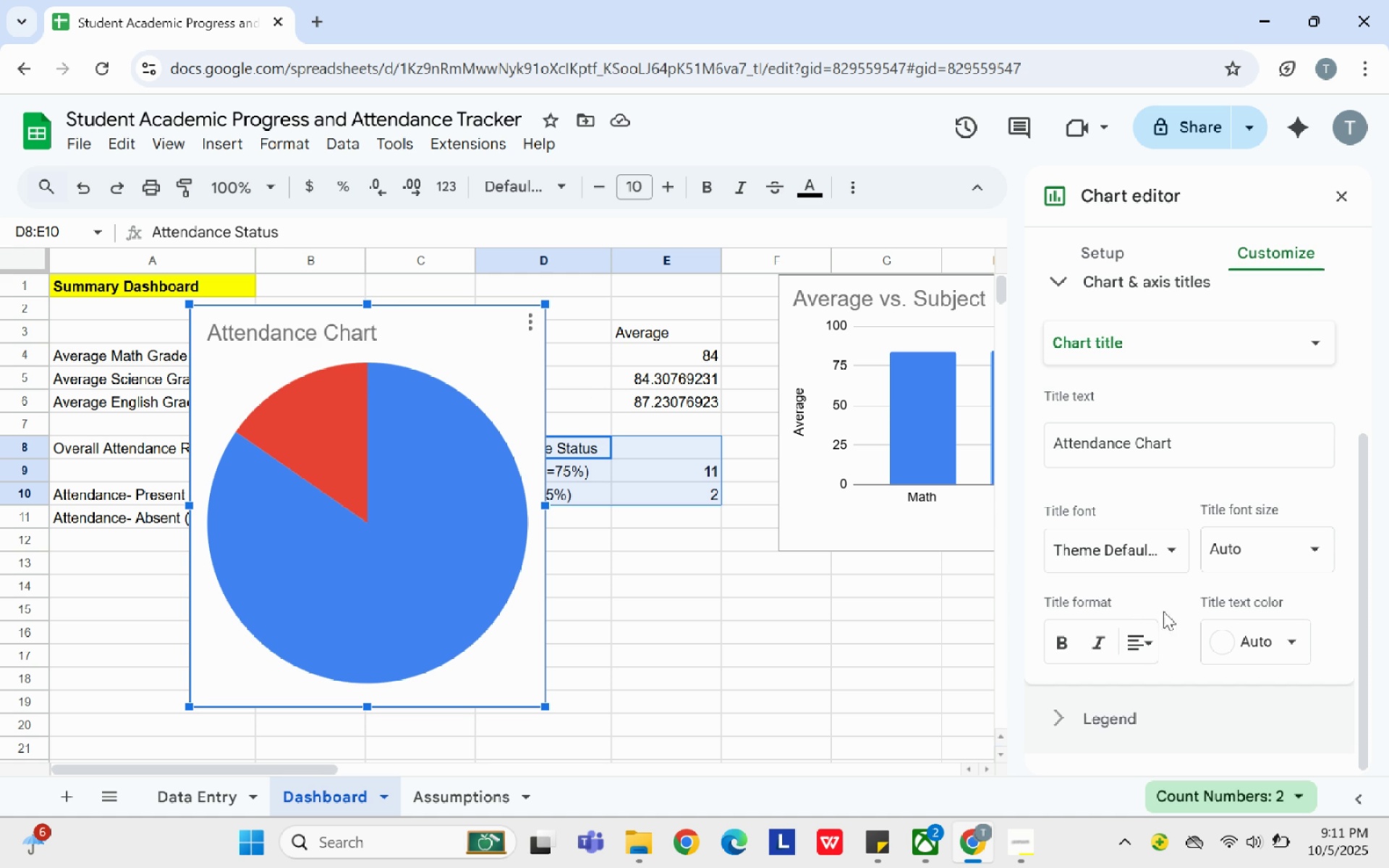 
wait(7.14)
 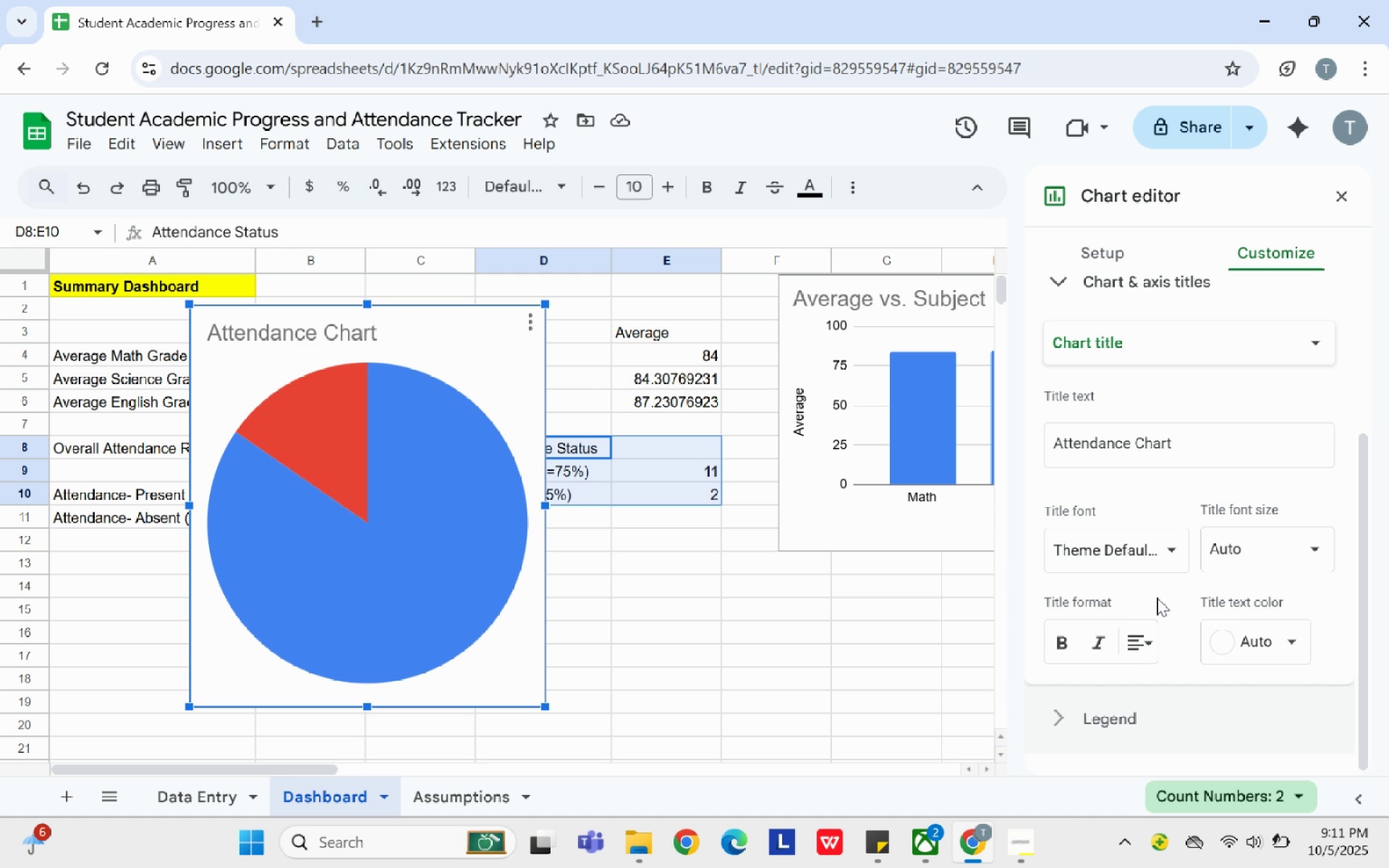 
left_click([1219, 650])
 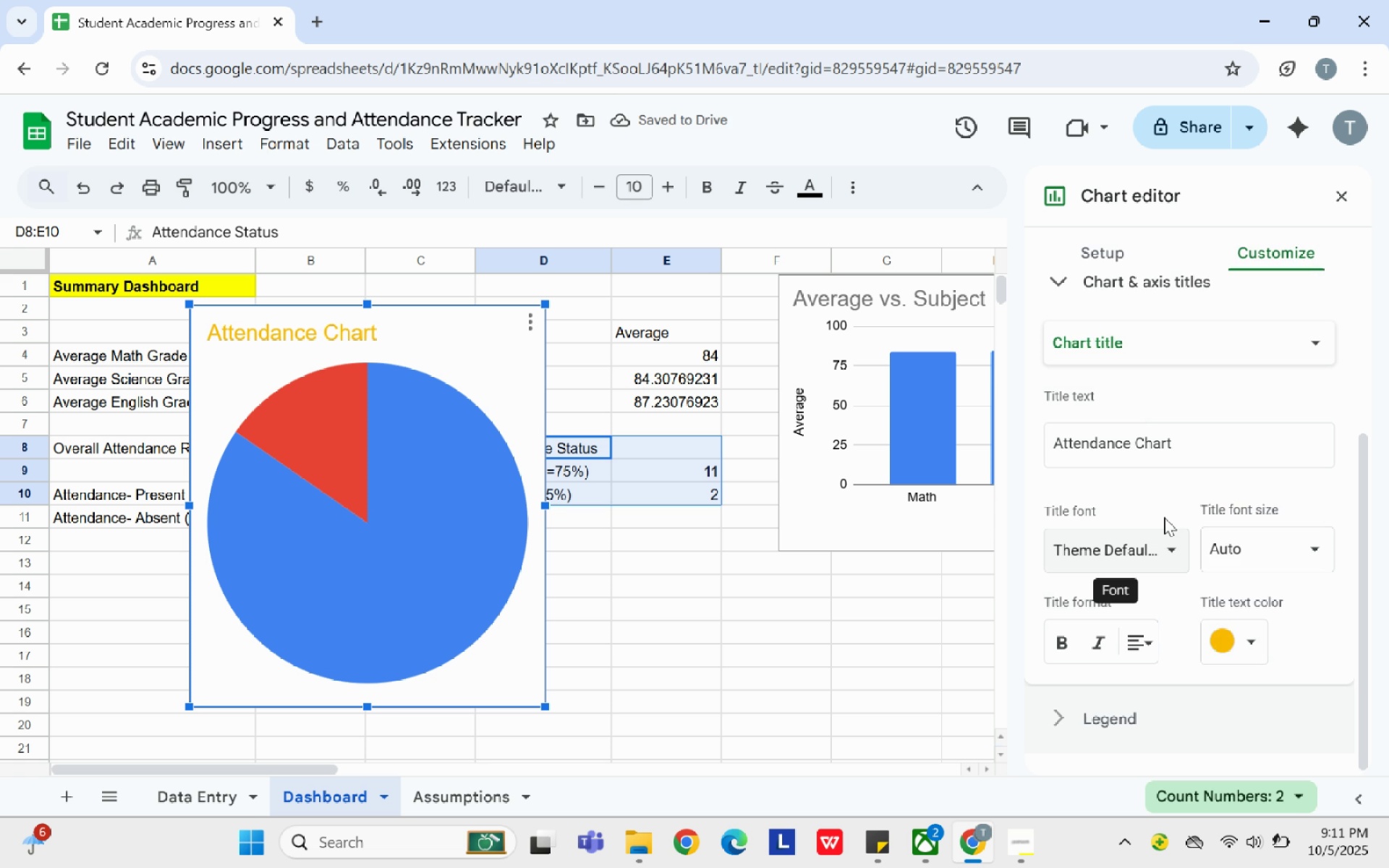 
scroll: coordinate [1168, 517], scroll_direction: up, amount: 6.0
 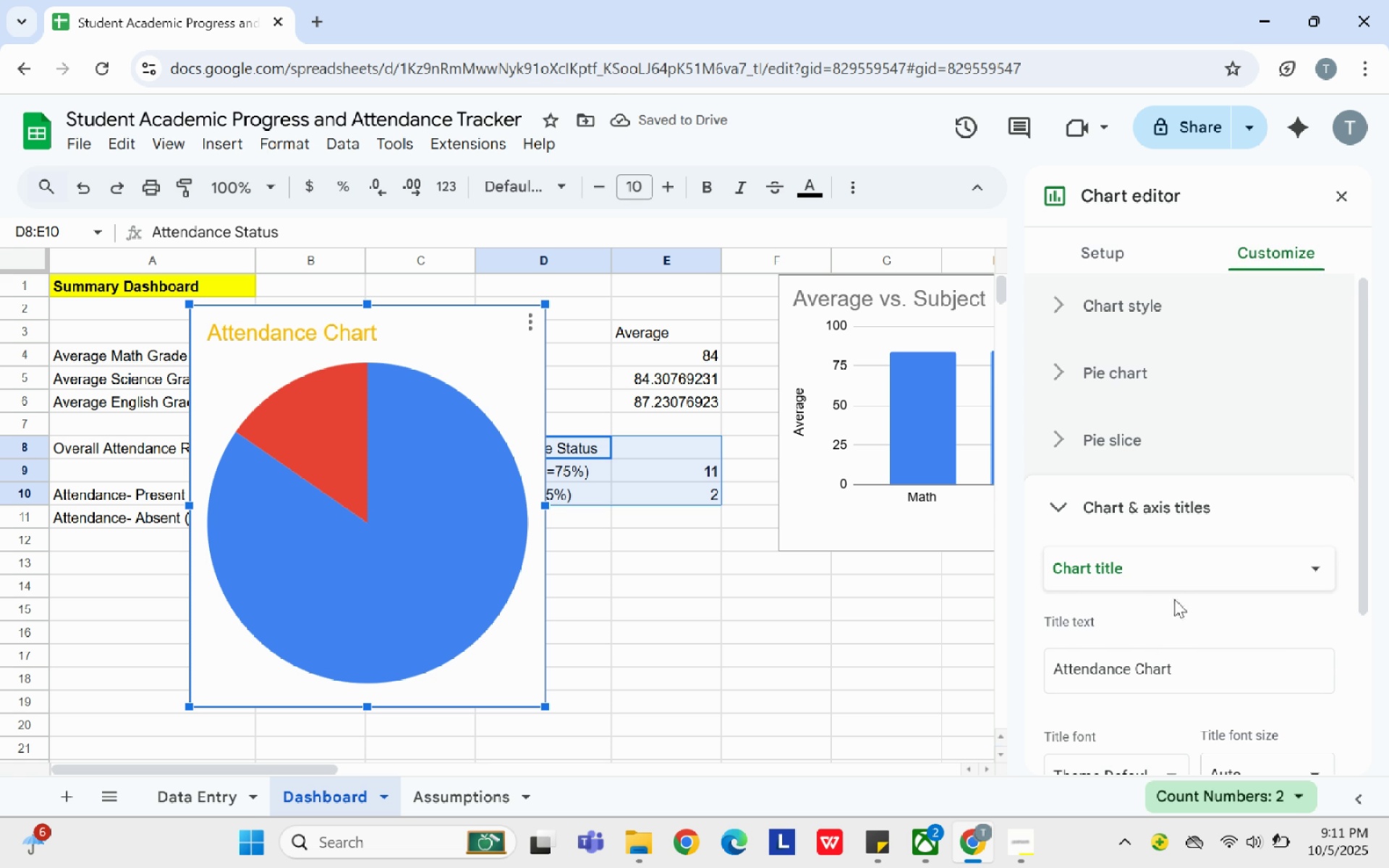 
left_click([1181, 571])
 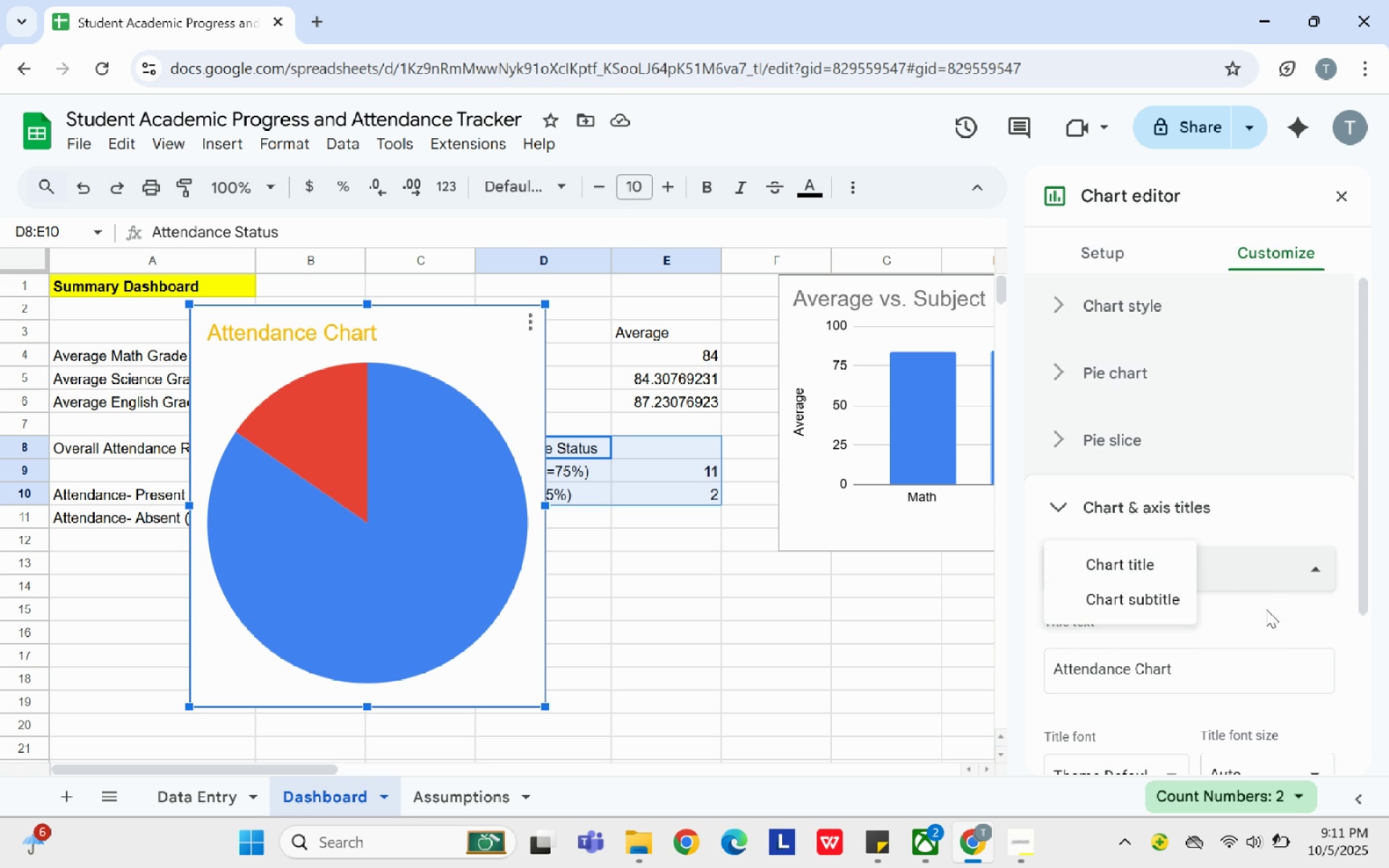 
left_click([1267, 622])
 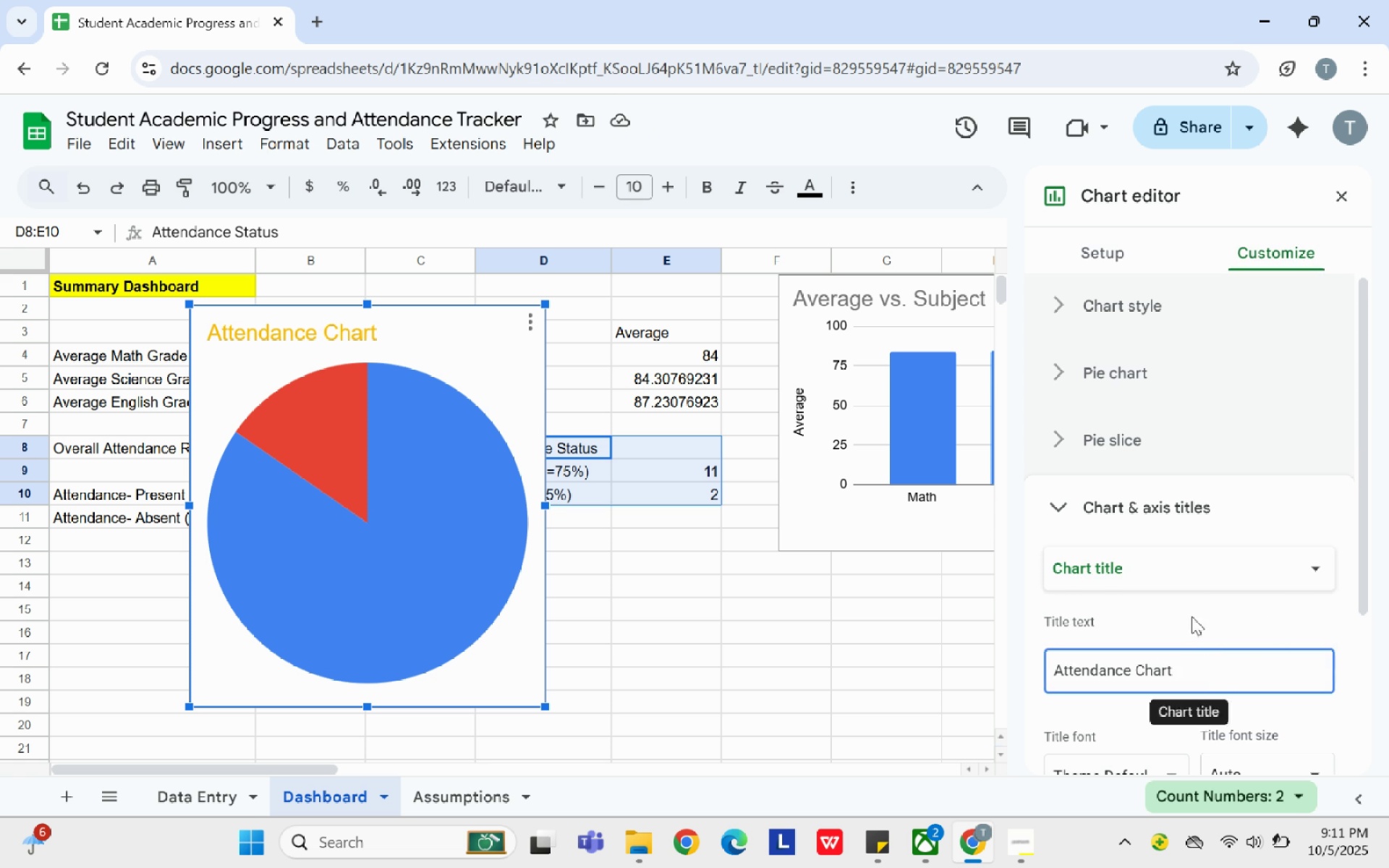 
scroll: coordinate [1189, 608], scroll_direction: down, amount: 5.0
 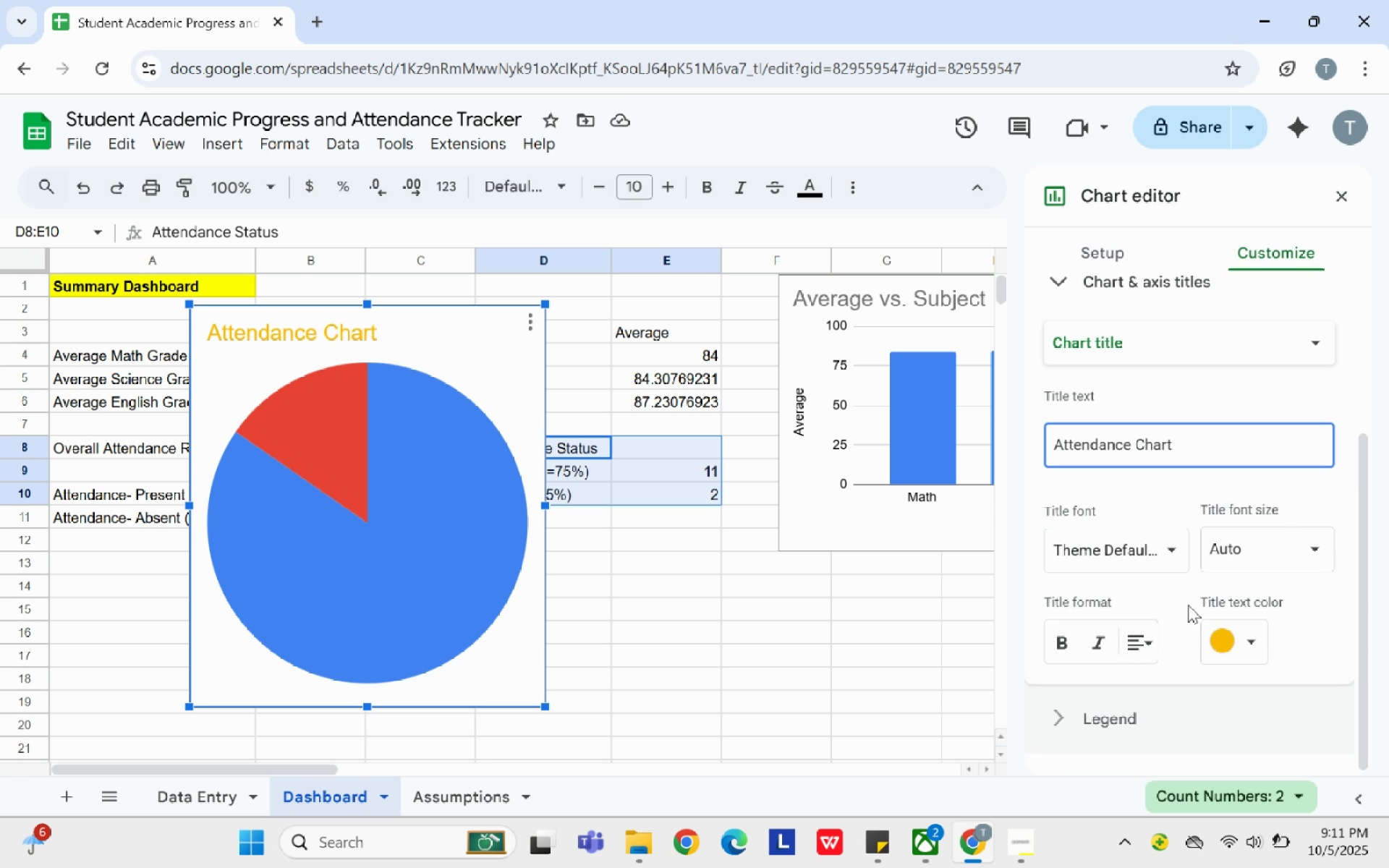 
scroll: coordinate [1187, 604], scroll_direction: up, amount: 4.0
 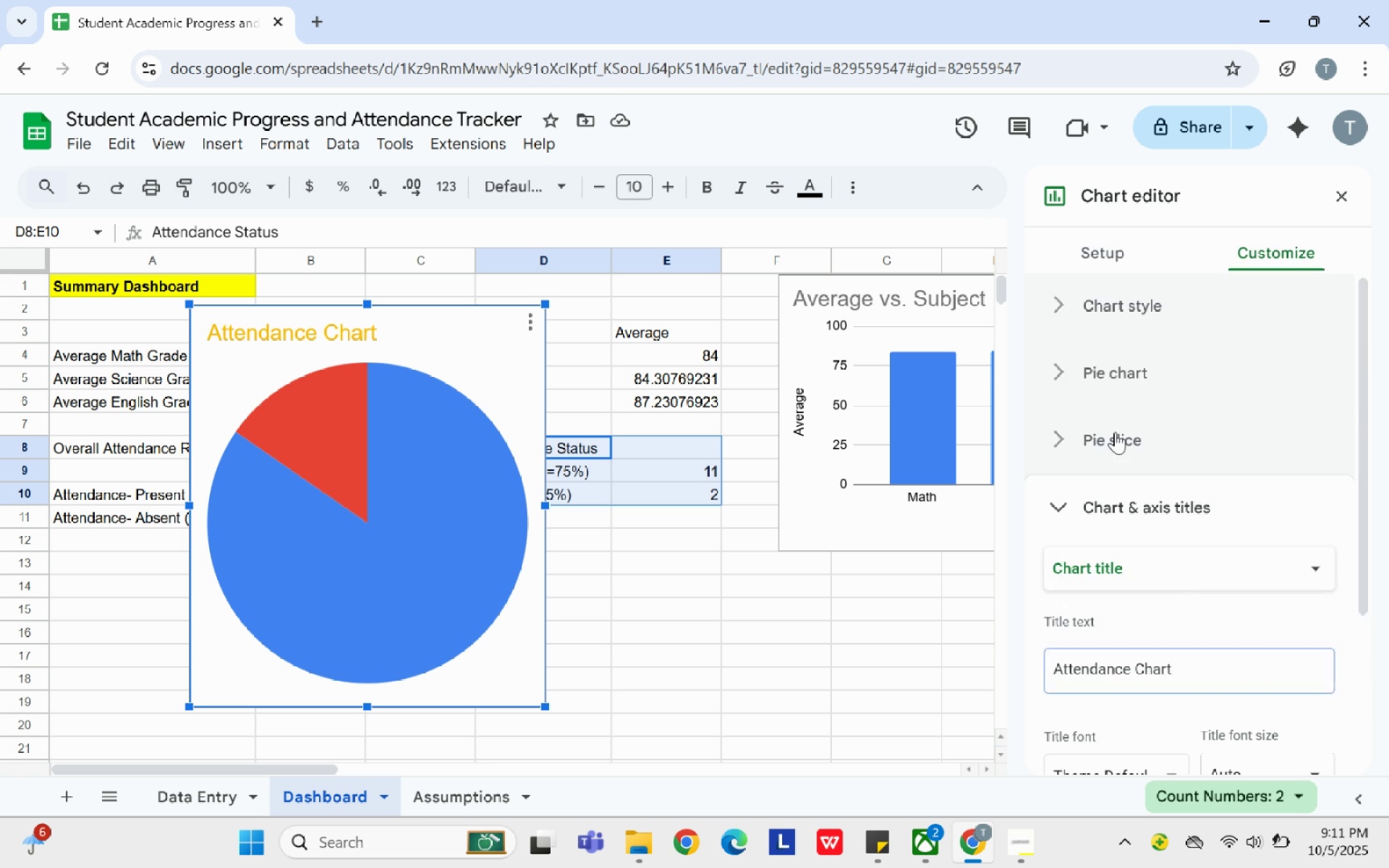 
left_click([1115, 432])
 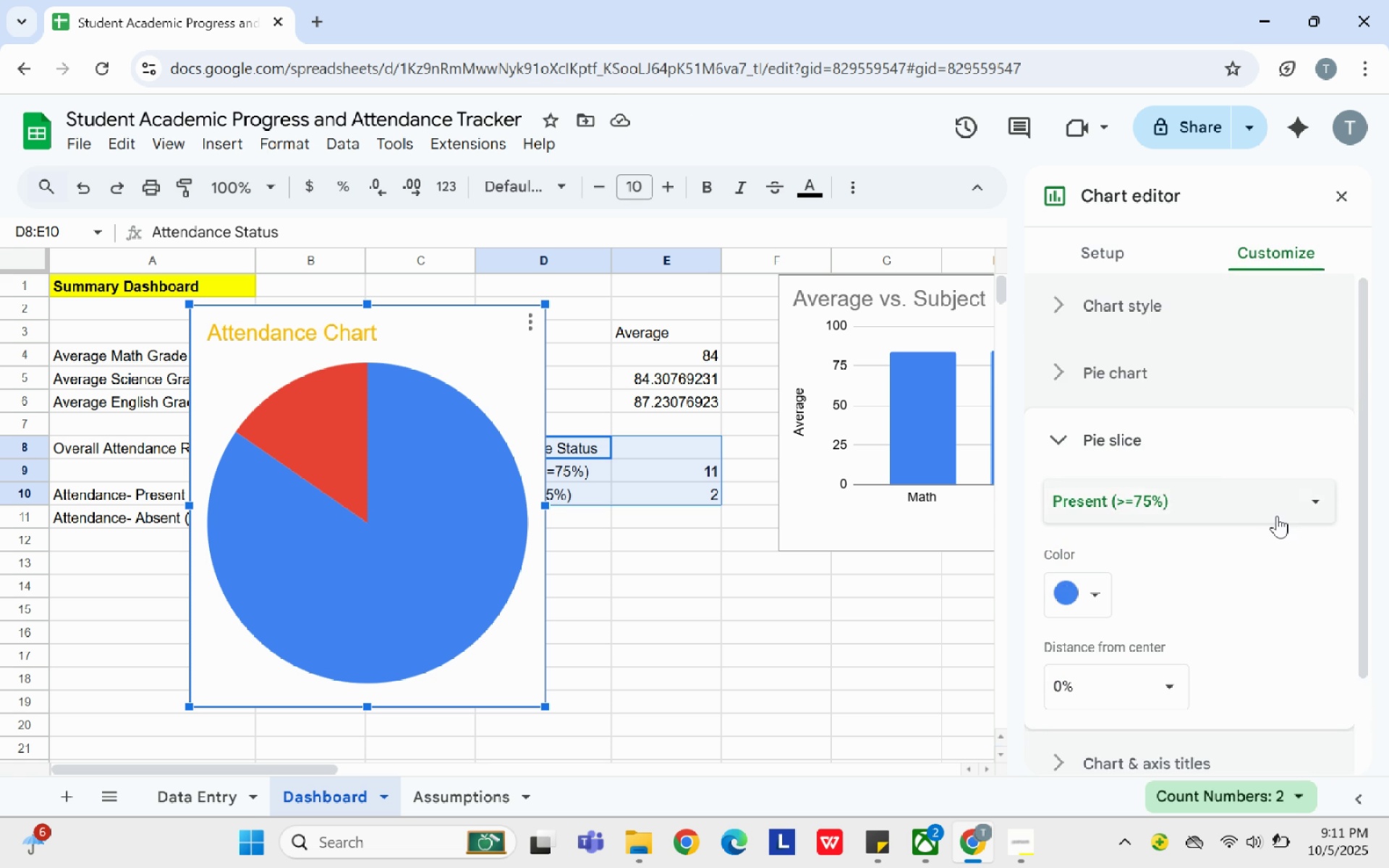 
left_click([1278, 515])
 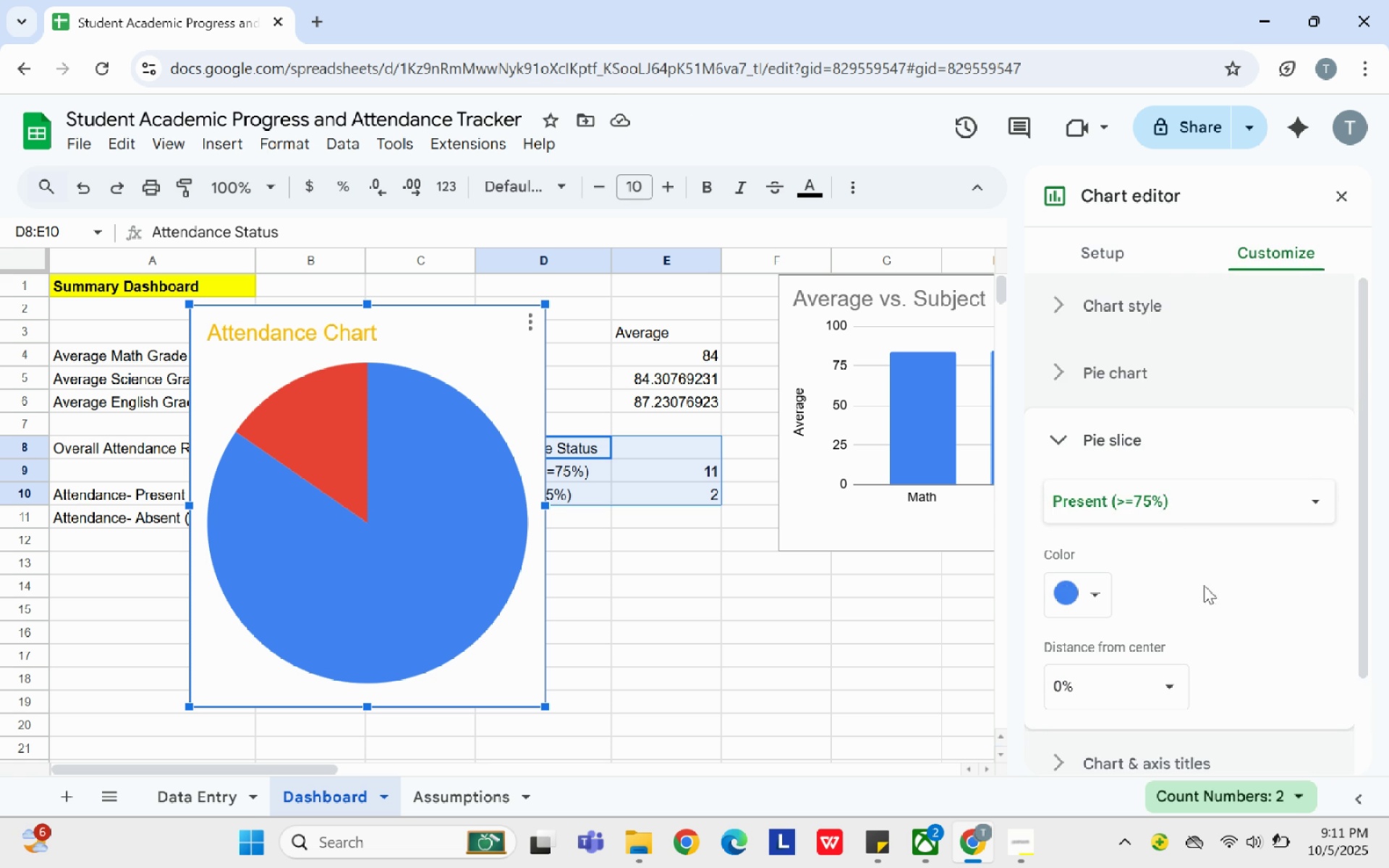 
left_click([1098, 603])
 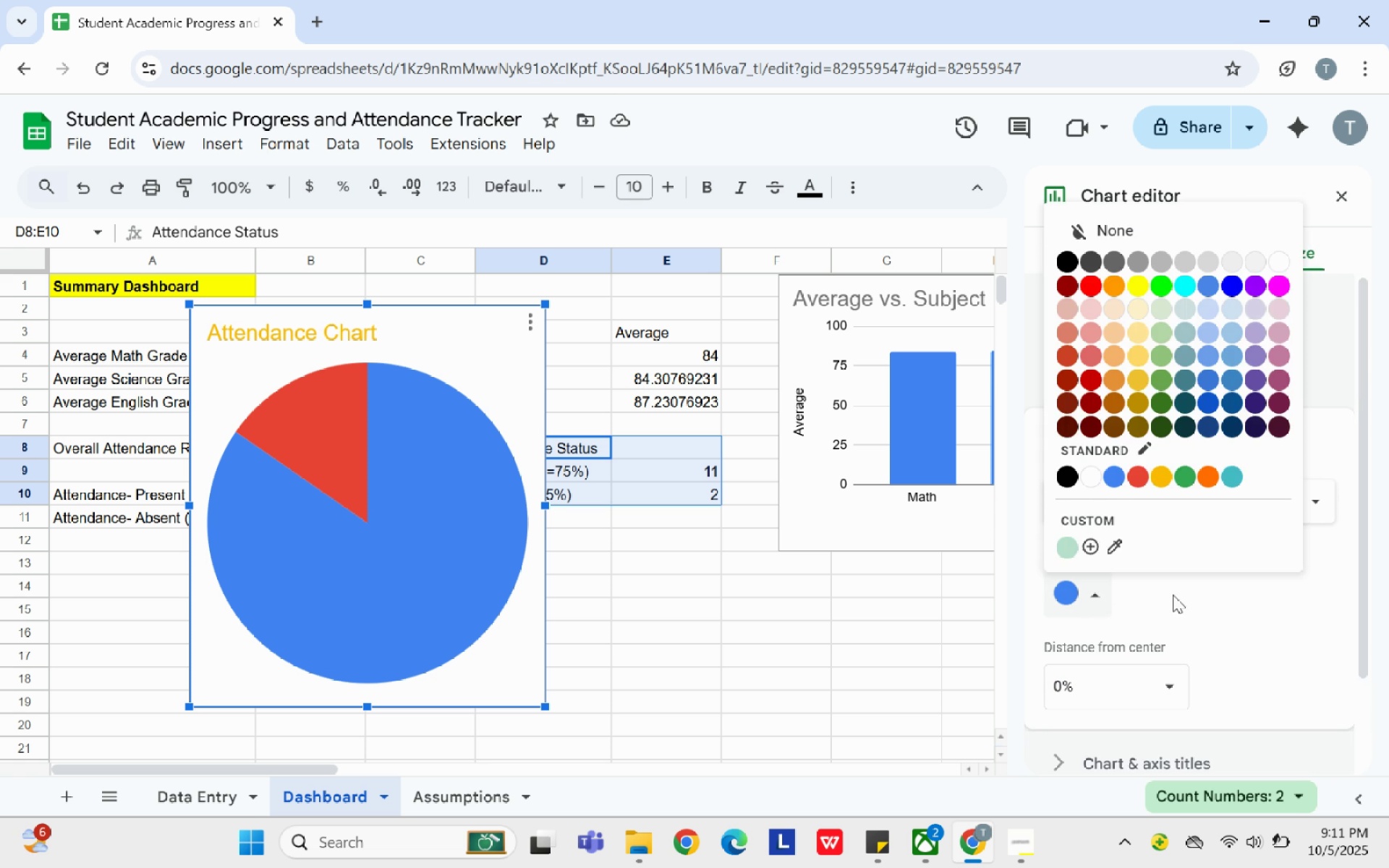 
left_click([1174, 595])
 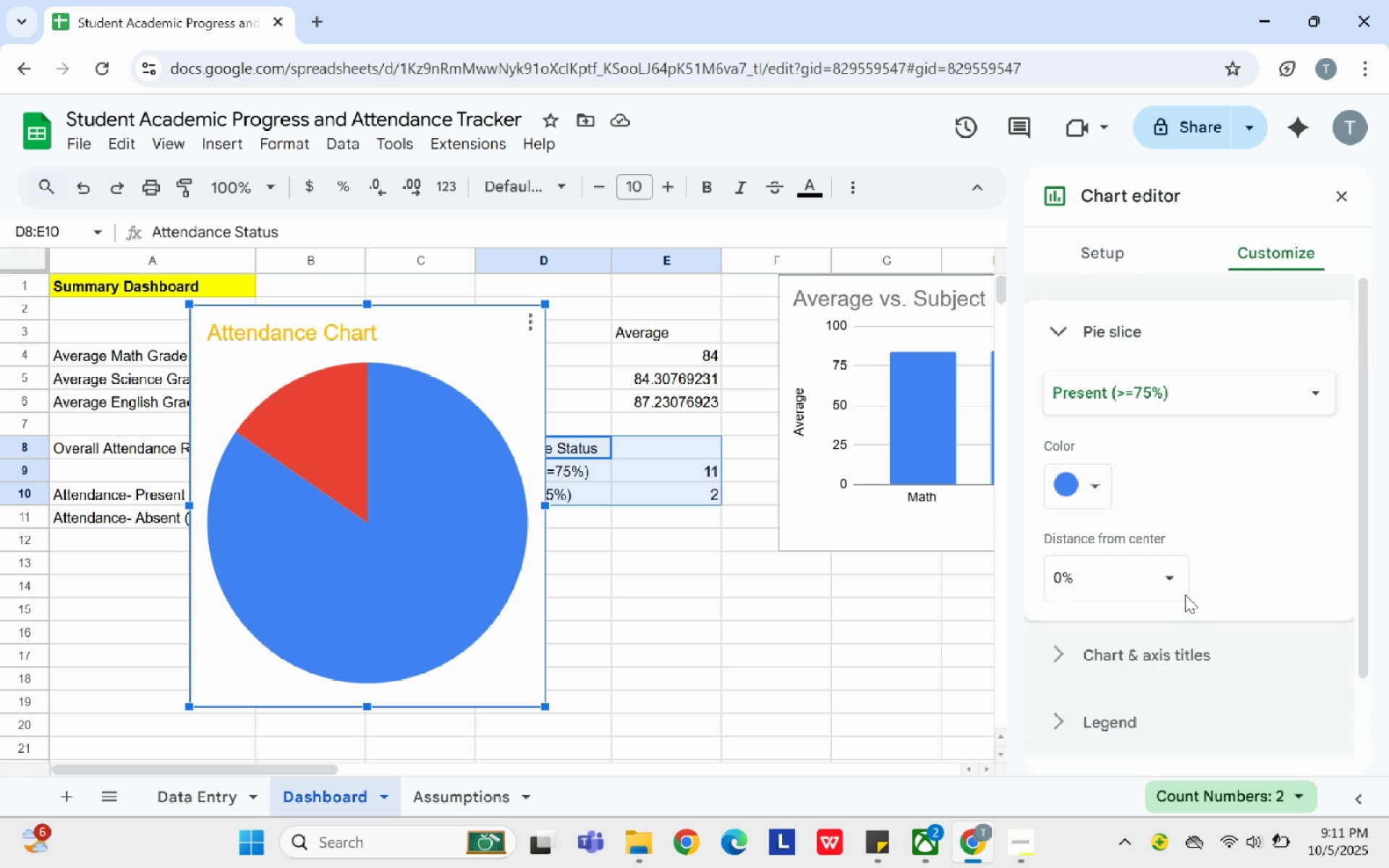 
scroll: coordinate [1185, 595], scroll_direction: down, amount: 2.0
 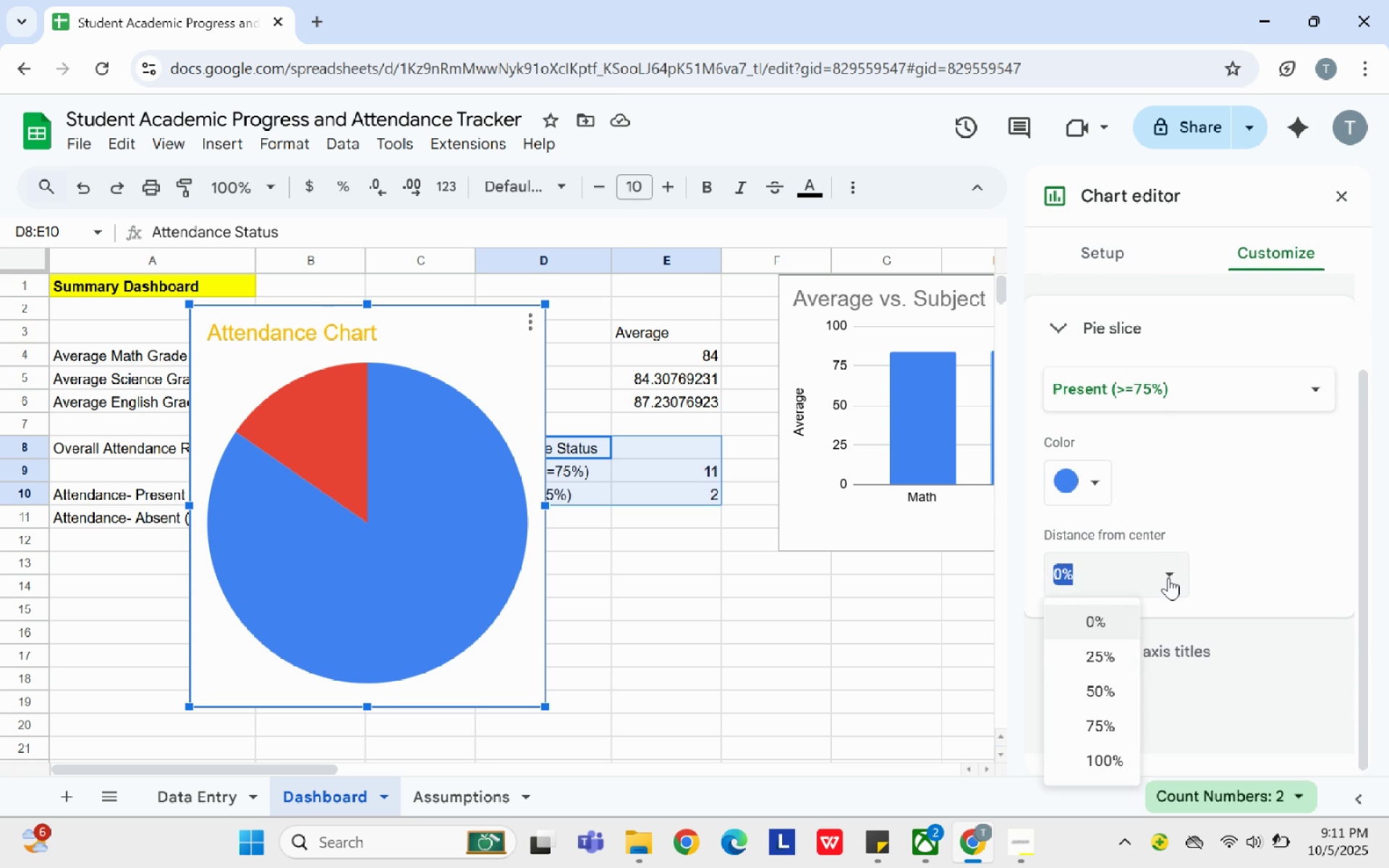 
left_click([1168, 577])
 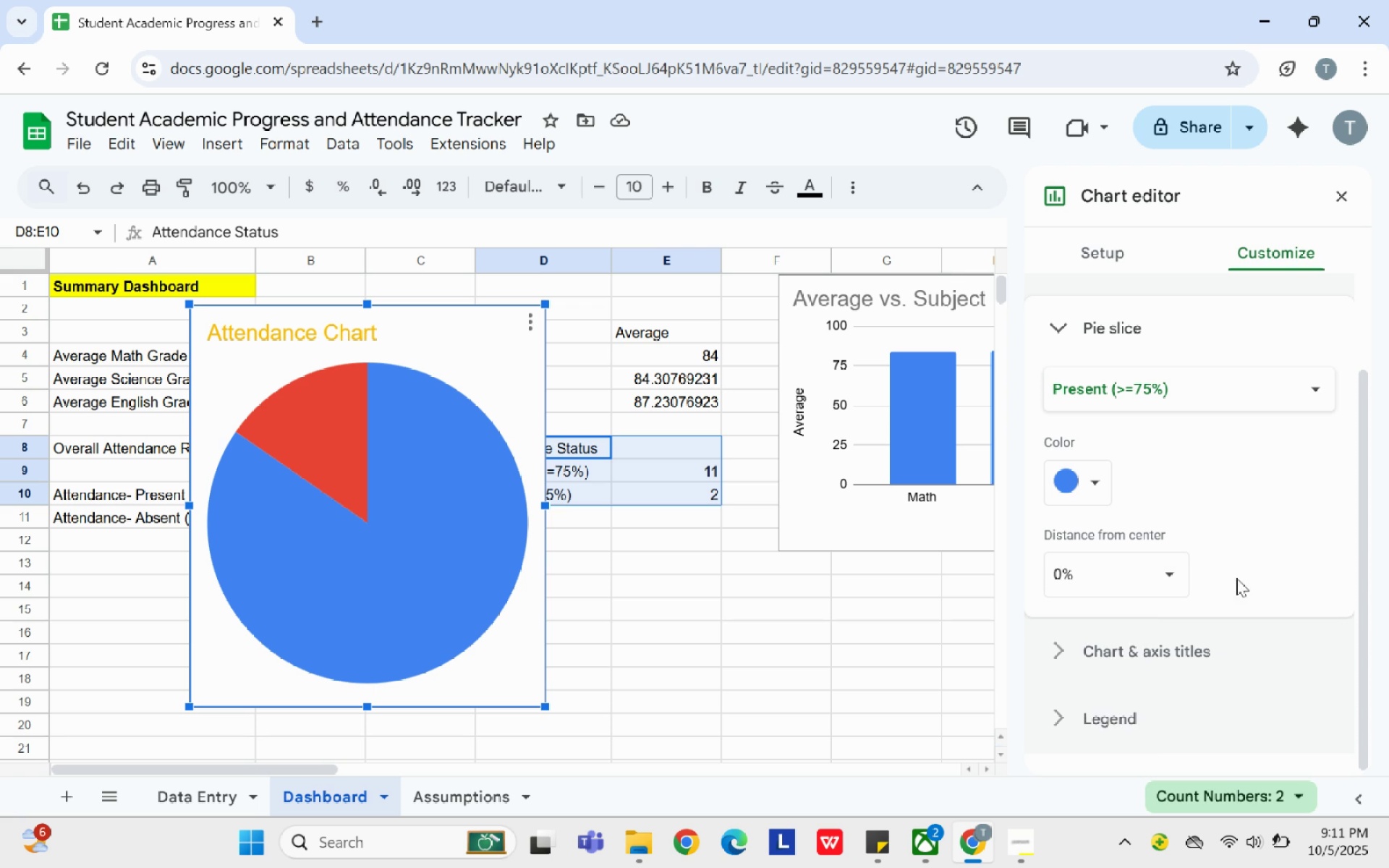 
scroll: coordinate [1212, 631], scroll_direction: down, amount: 3.0
 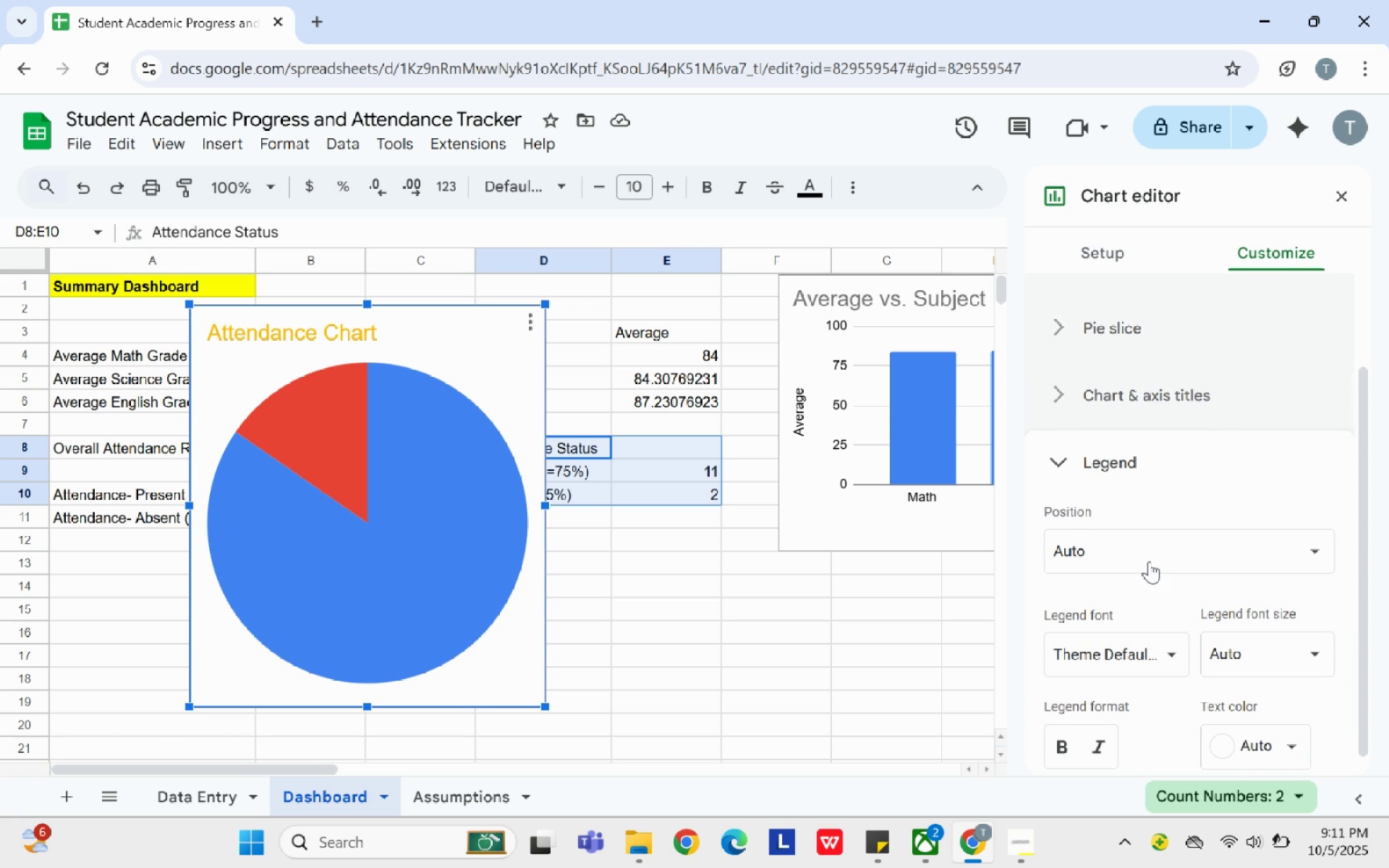 
left_click([1149, 553])
 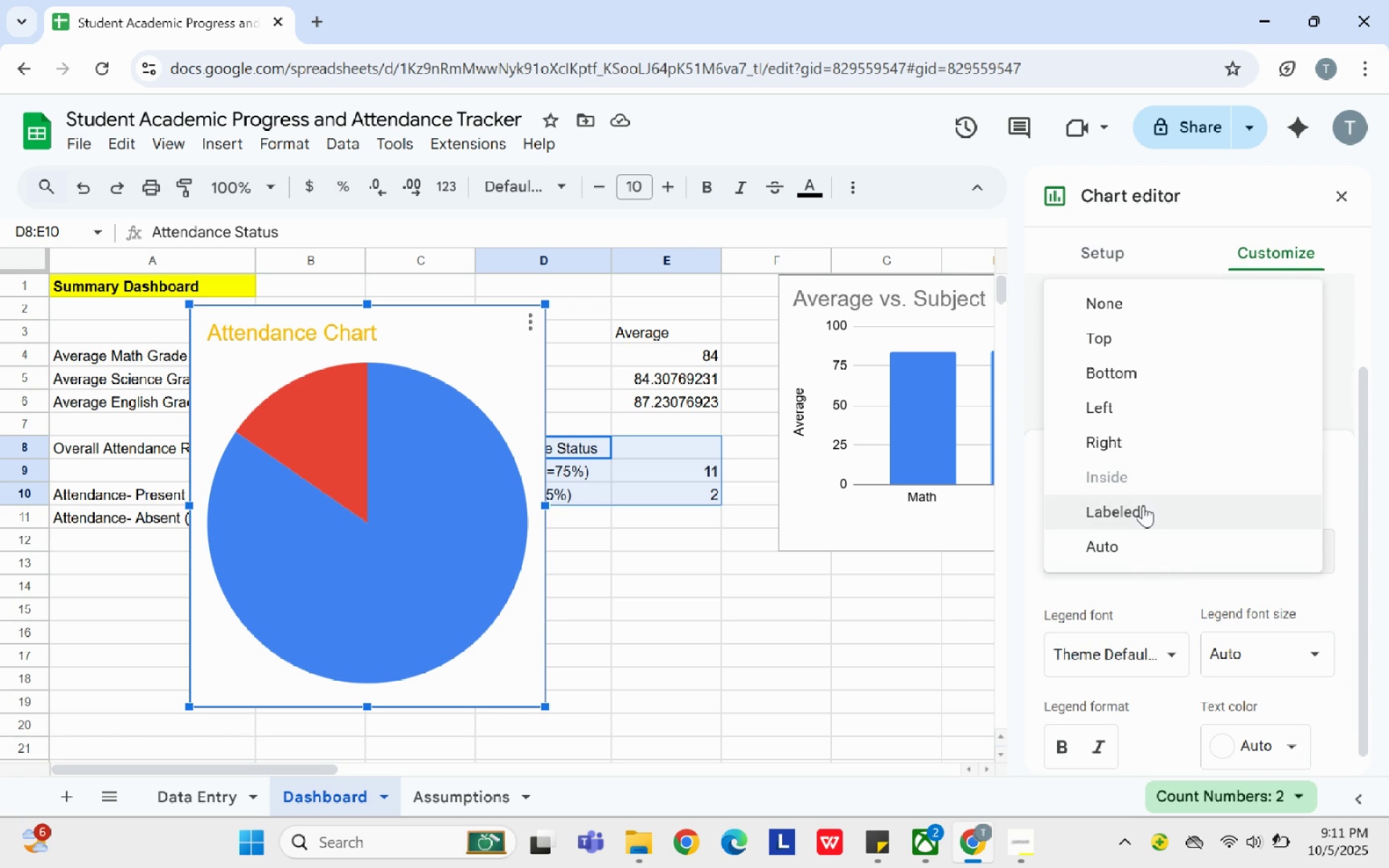 
left_click([1143, 505])
 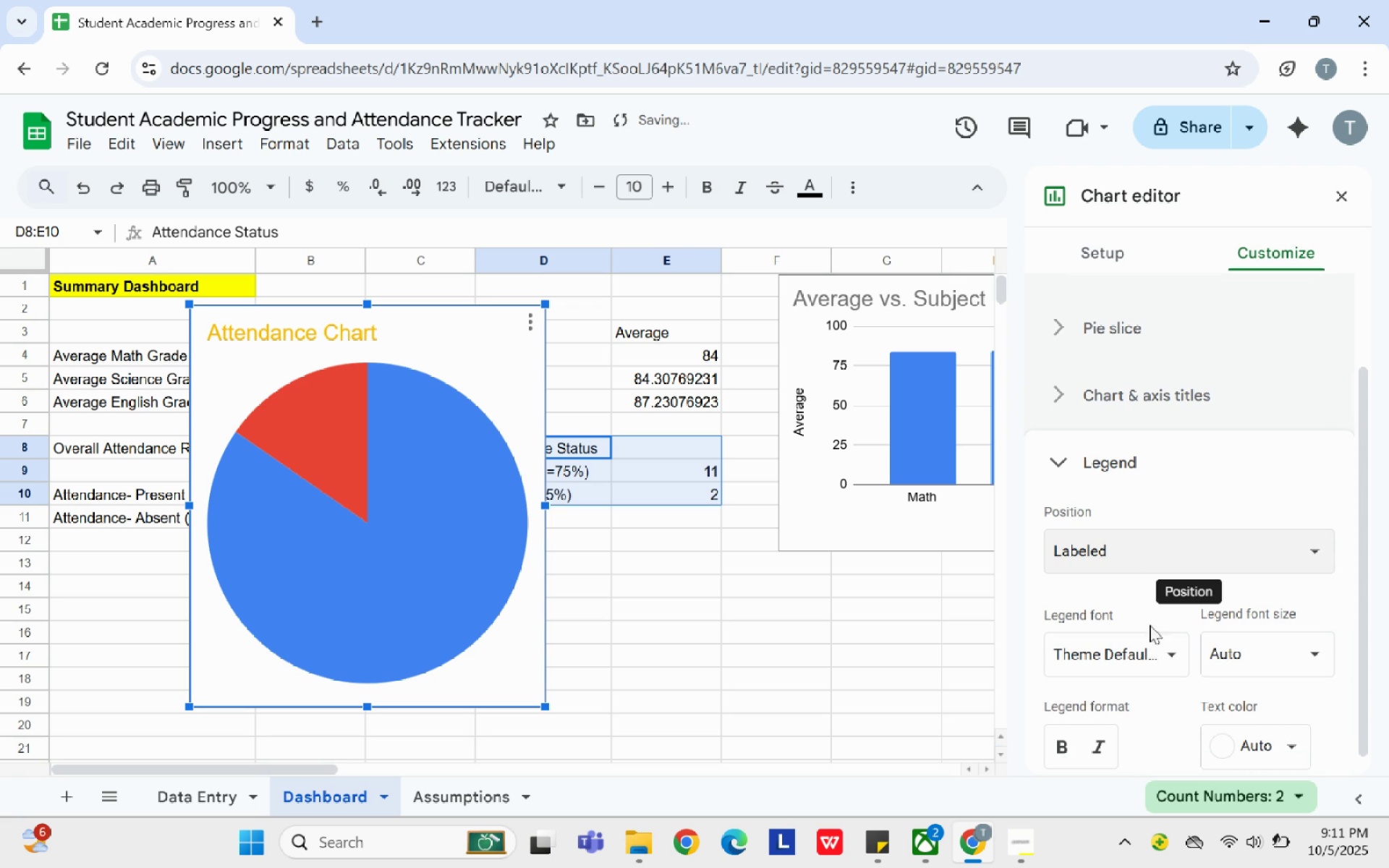 
scroll: coordinate [1152, 667], scroll_direction: down, amount: 4.0
 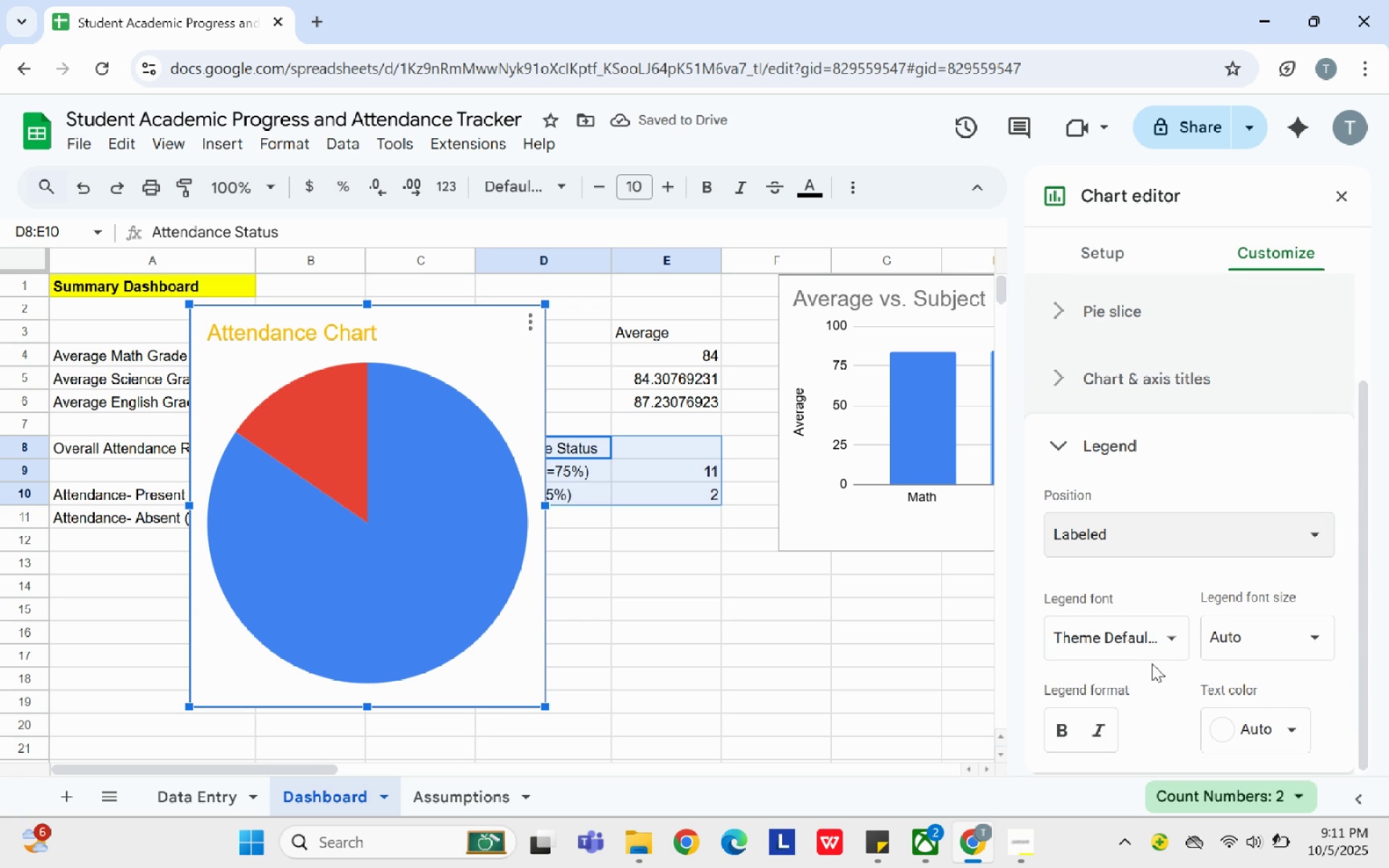 
mouse_move([1180, 606])
 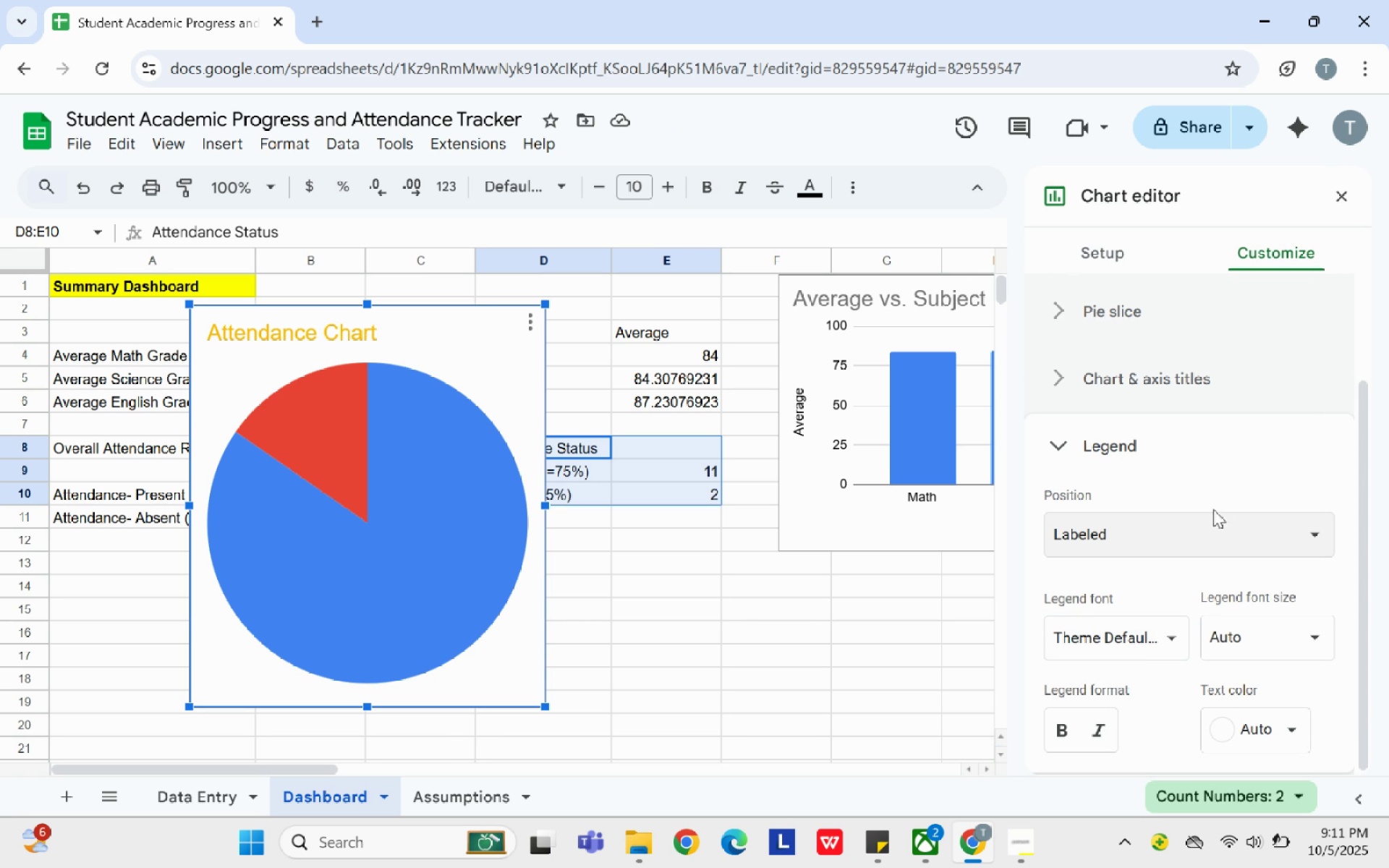 
left_click([1169, 547])
 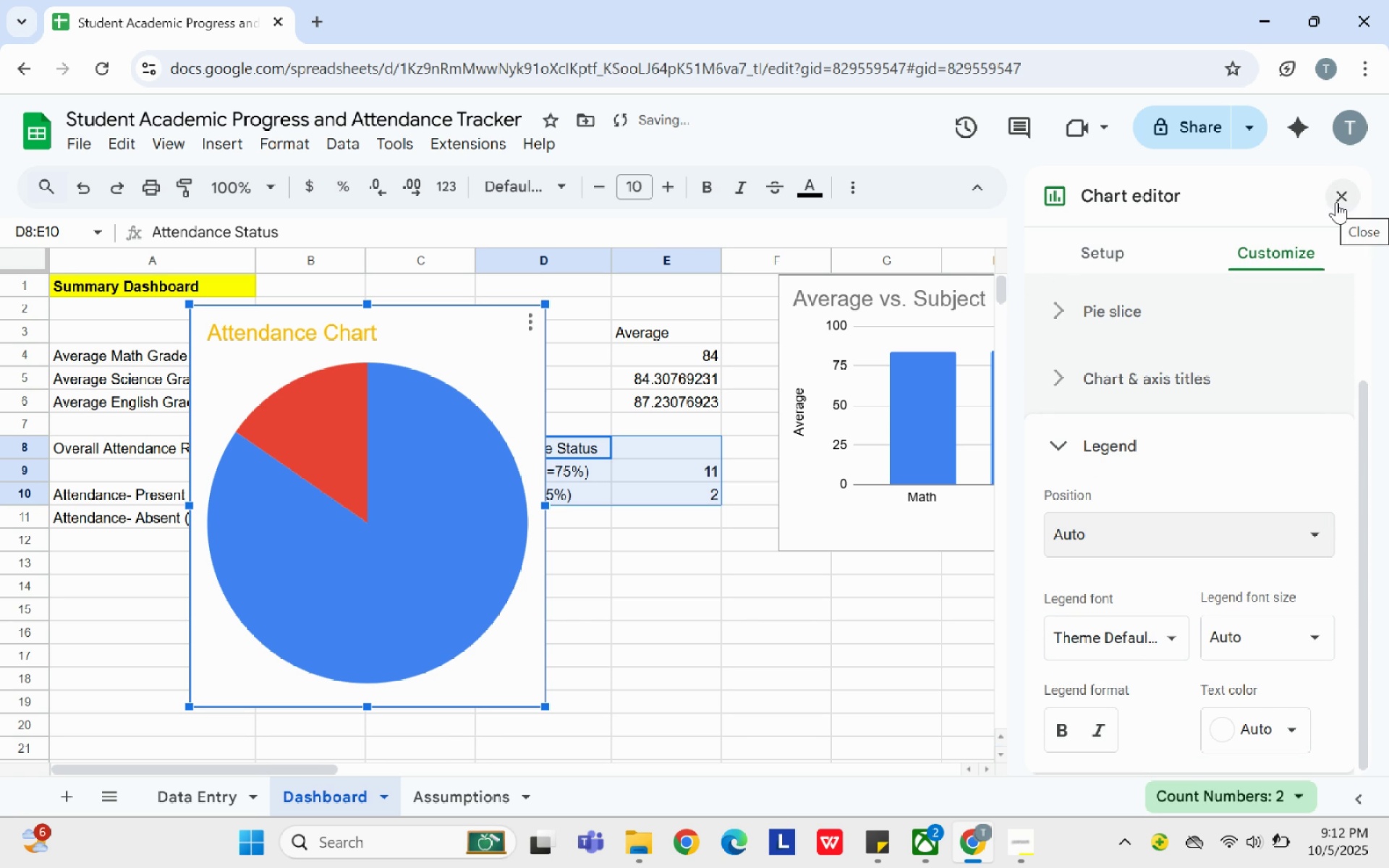 
wait(5.17)
 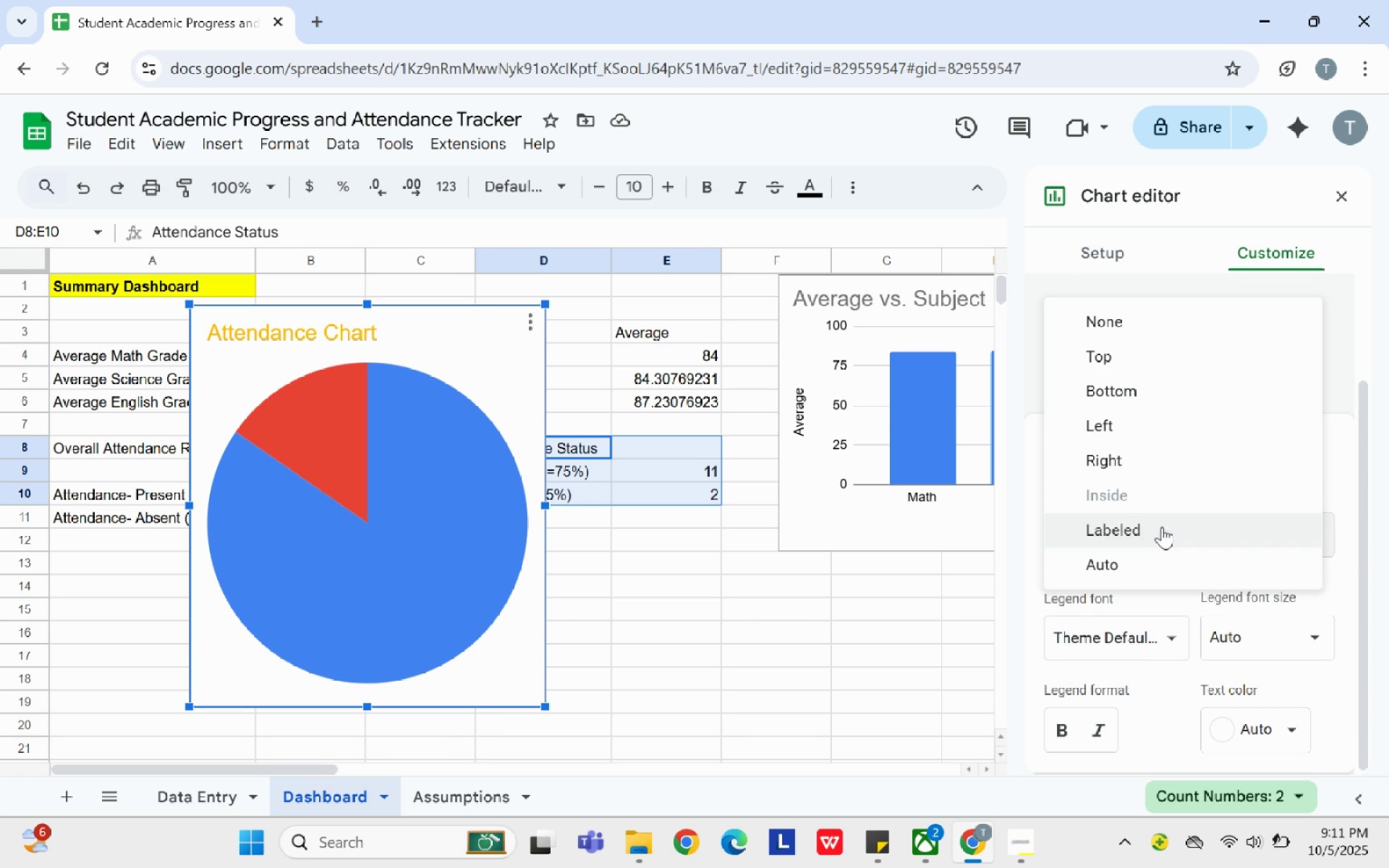 
left_click([1336, 202])
 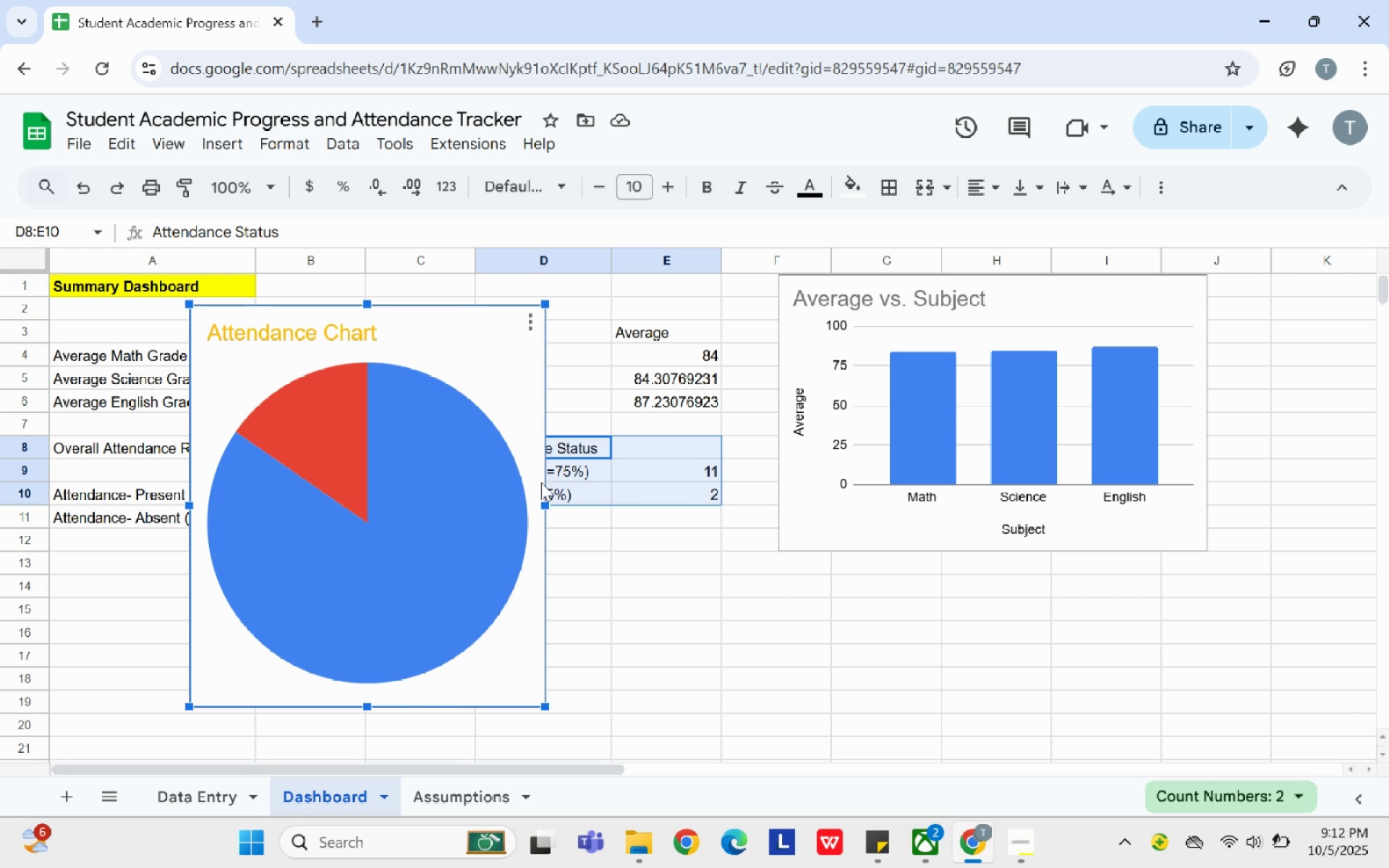 
left_click_drag(start_coordinate=[543, 505], to_coordinate=[644, 506])
 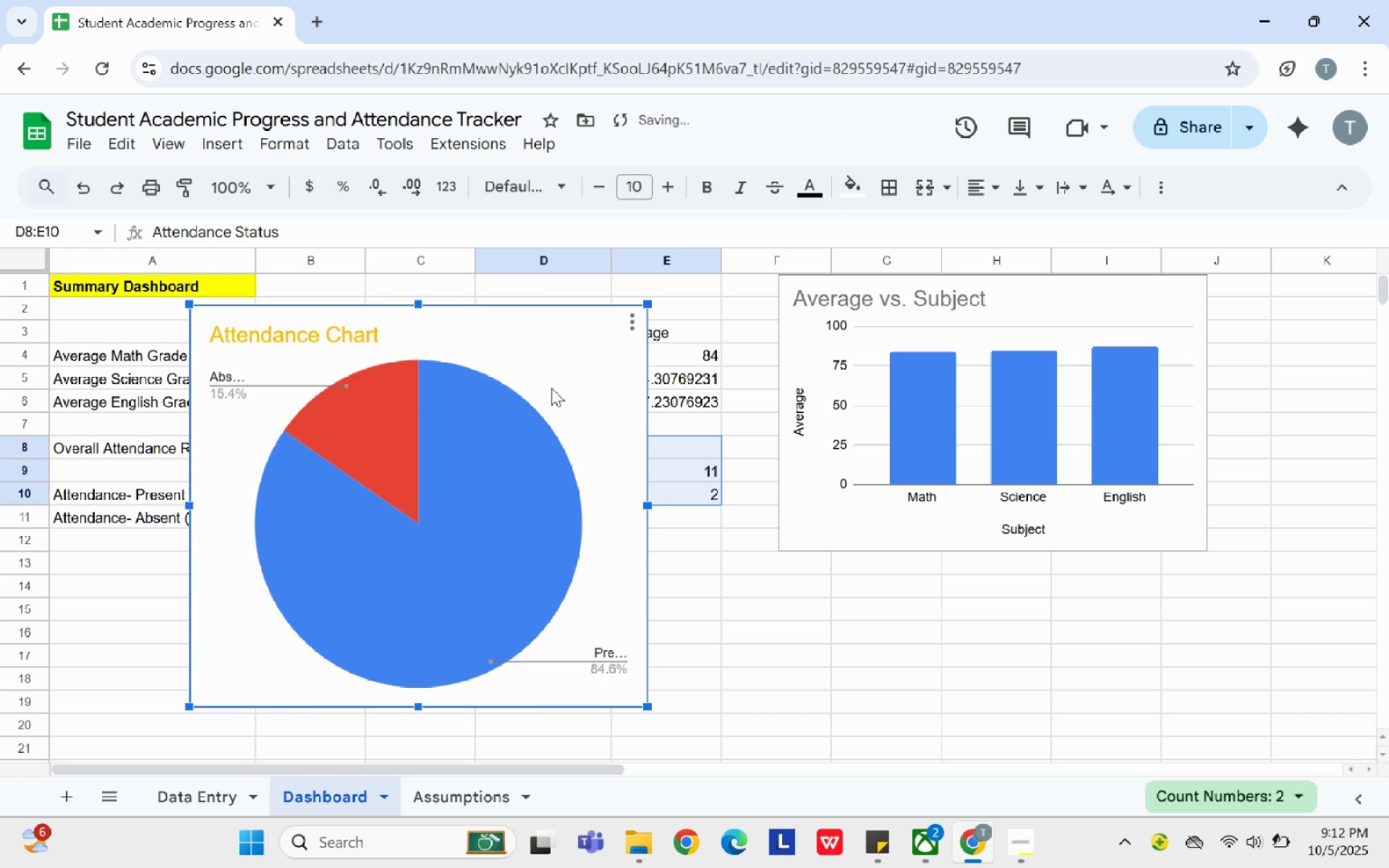 
left_click_drag(start_coordinate=[553, 388], to_coordinate=[1053, 404])
 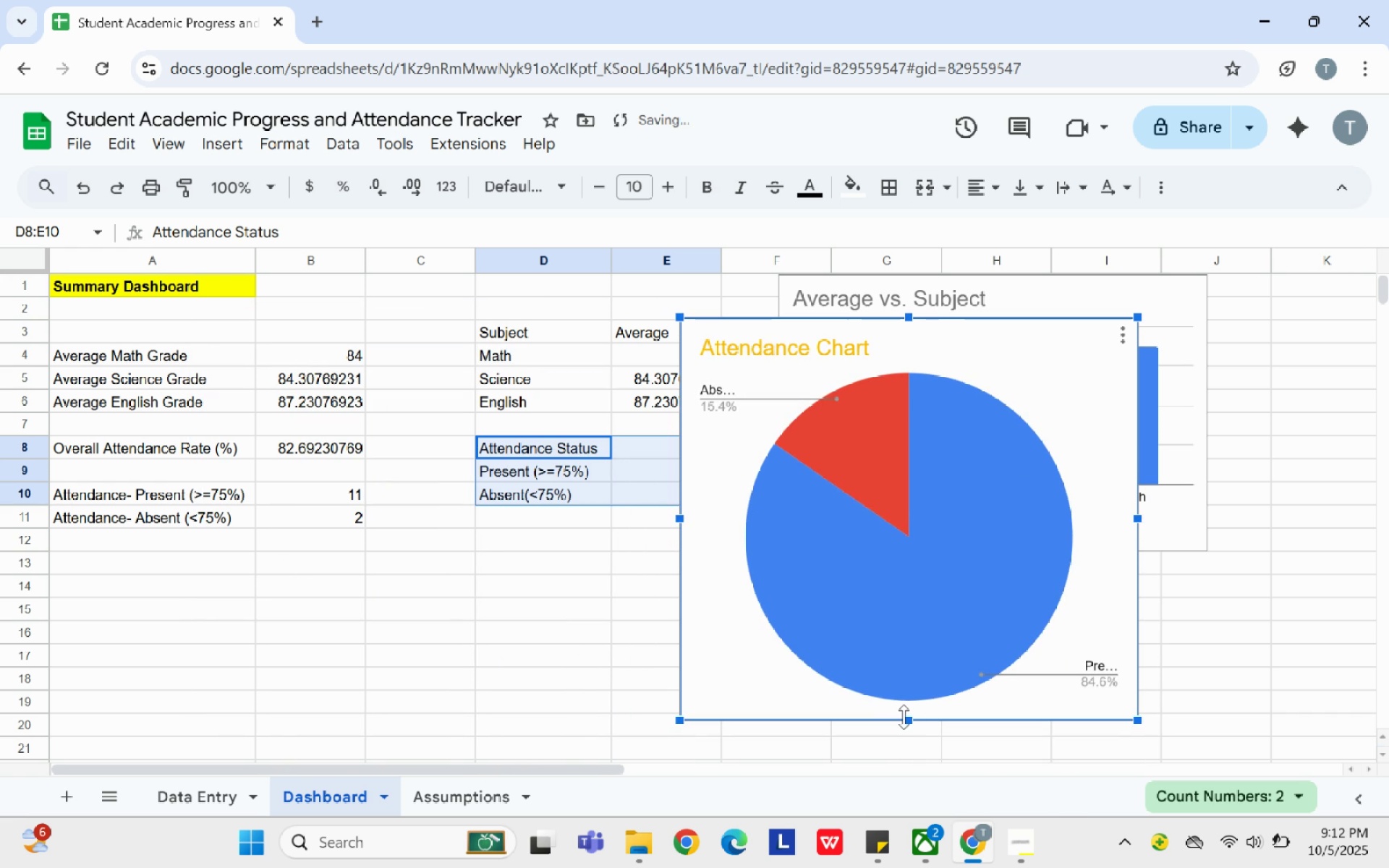 
left_click_drag(start_coordinate=[907, 717], to_coordinate=[907, 592])
 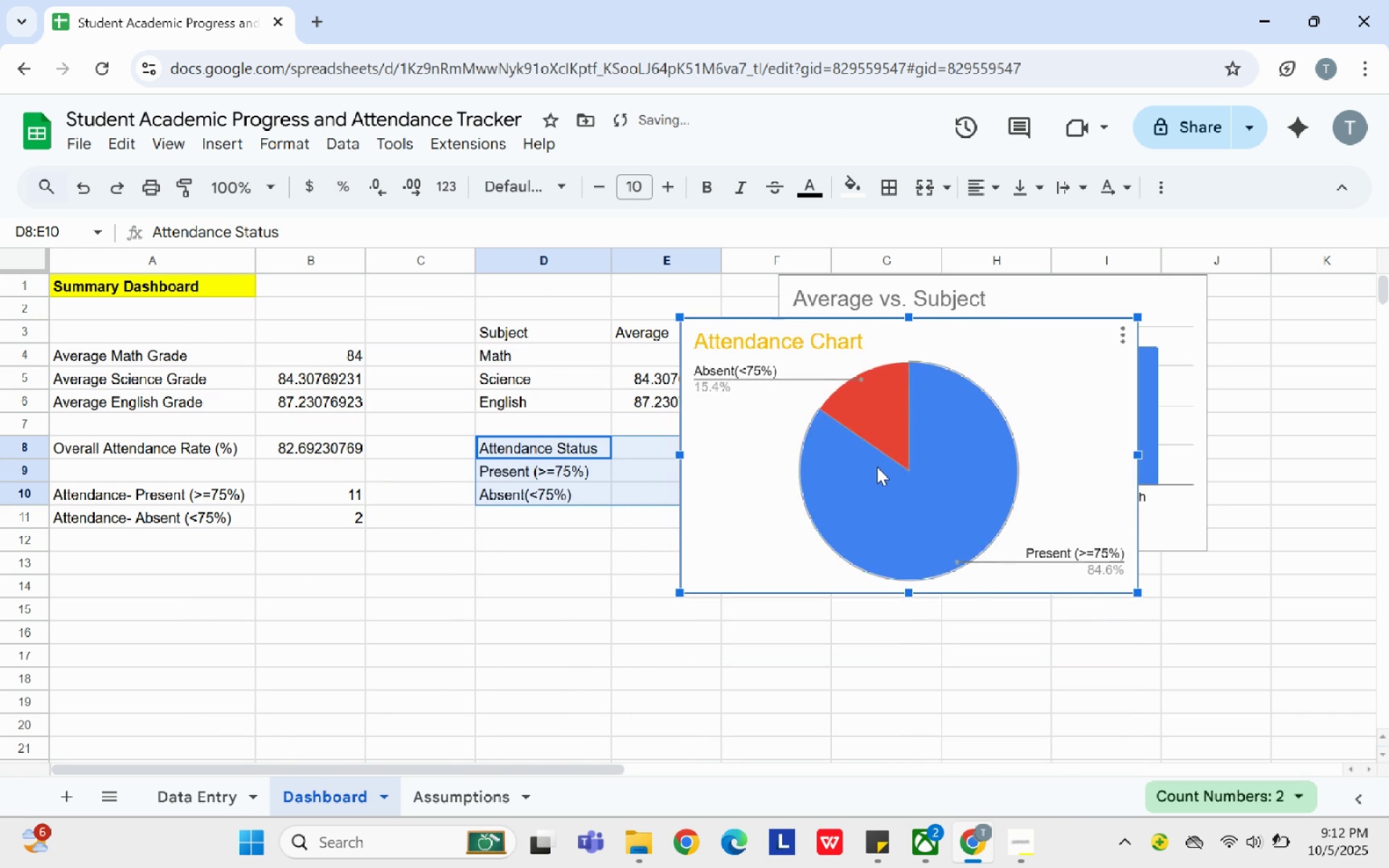 
left_click_drag(start_coordinate=[873, 464], to_coordinate=[935, 686])